 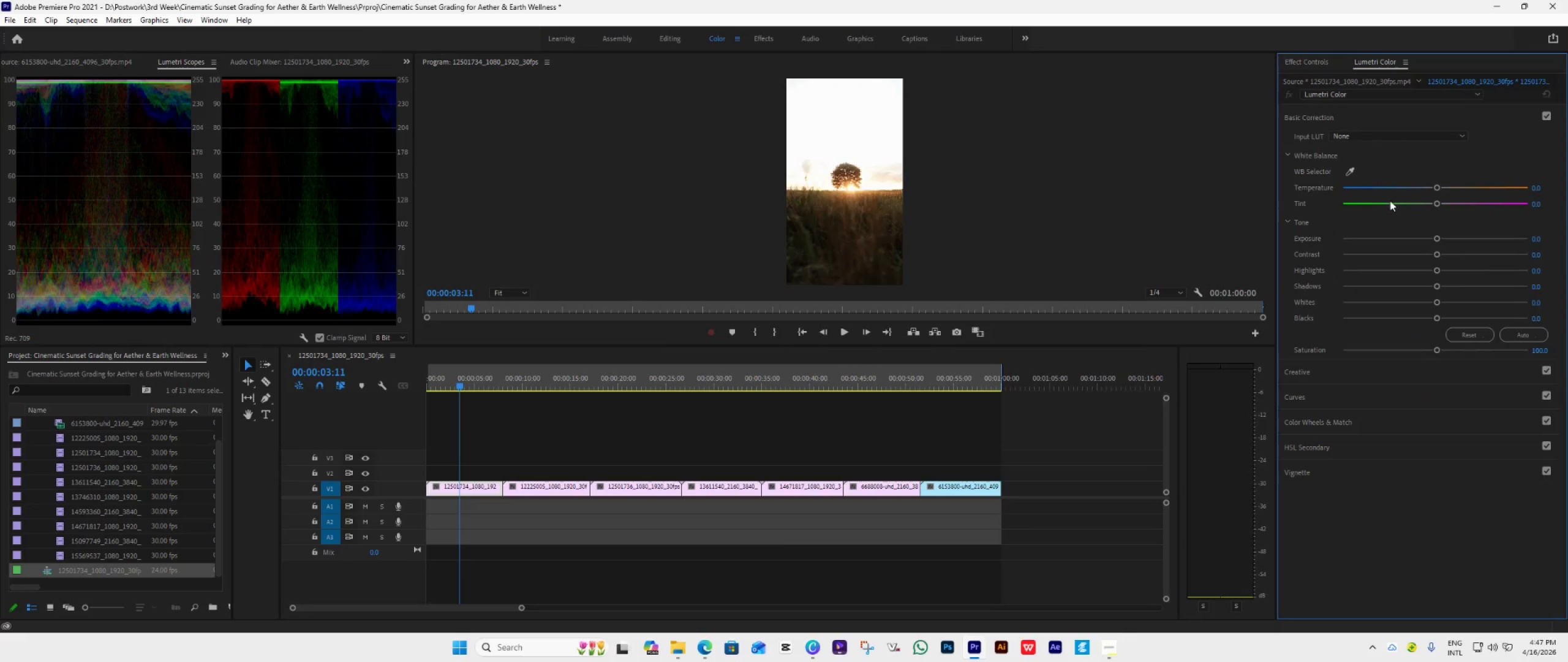 
left_click_drag(start_coordinate=[1431, 239], to_coordinate=[1428, 243])
 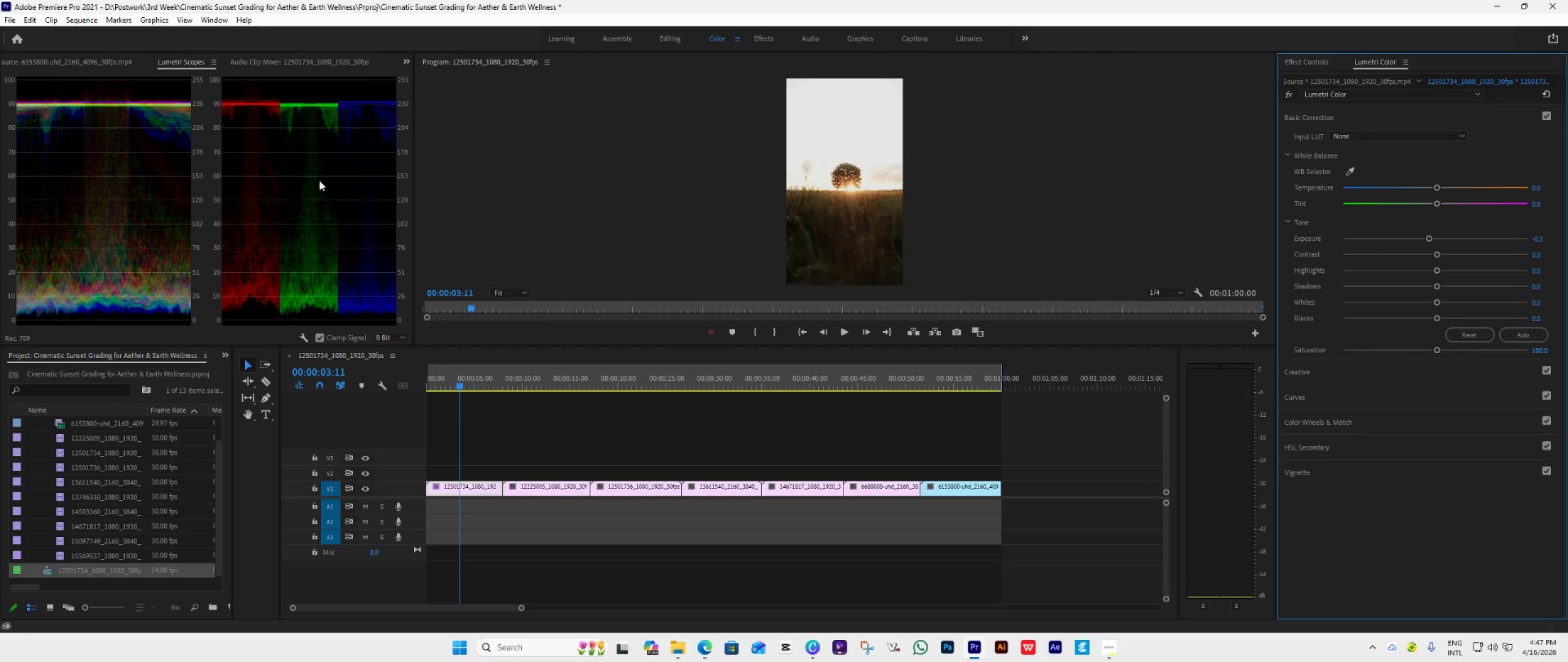 
right_click([258, 184])
 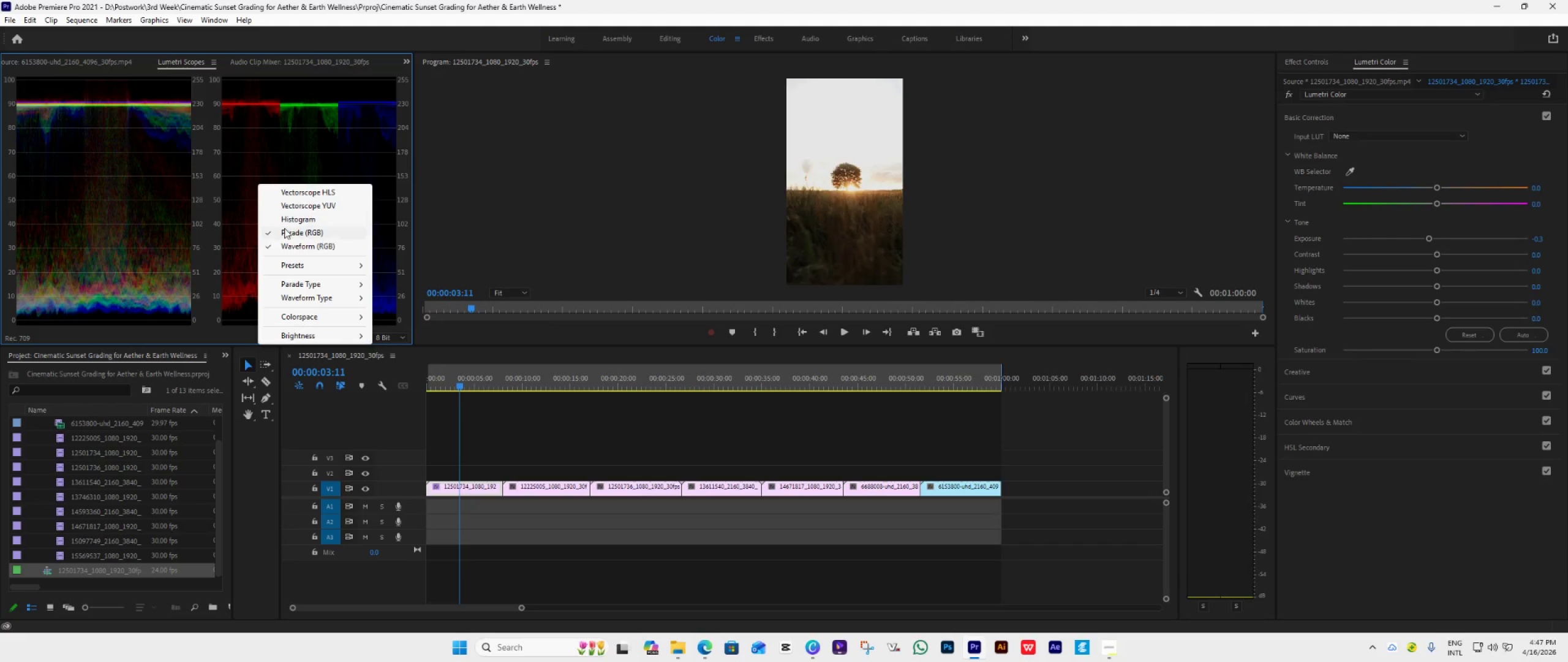 
left_click([286, 230])
 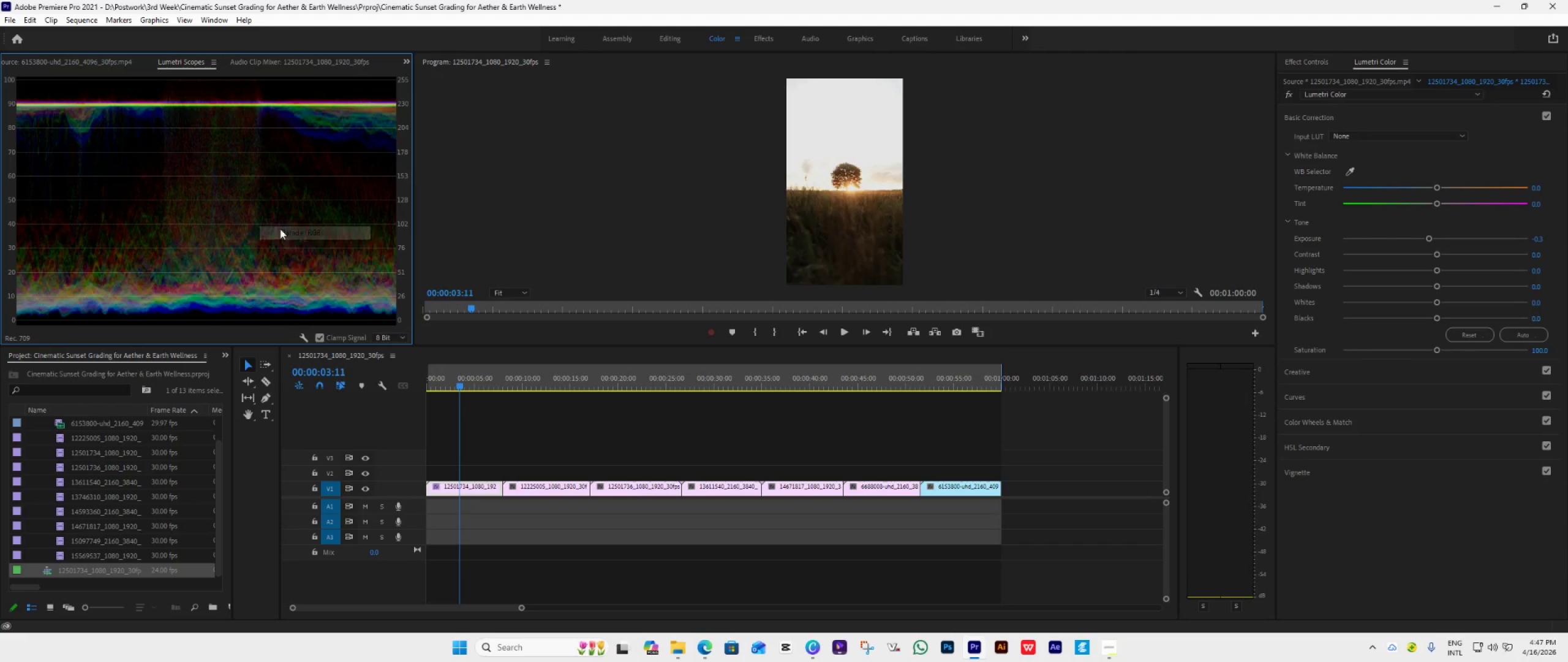 
right_click([279, 226])
 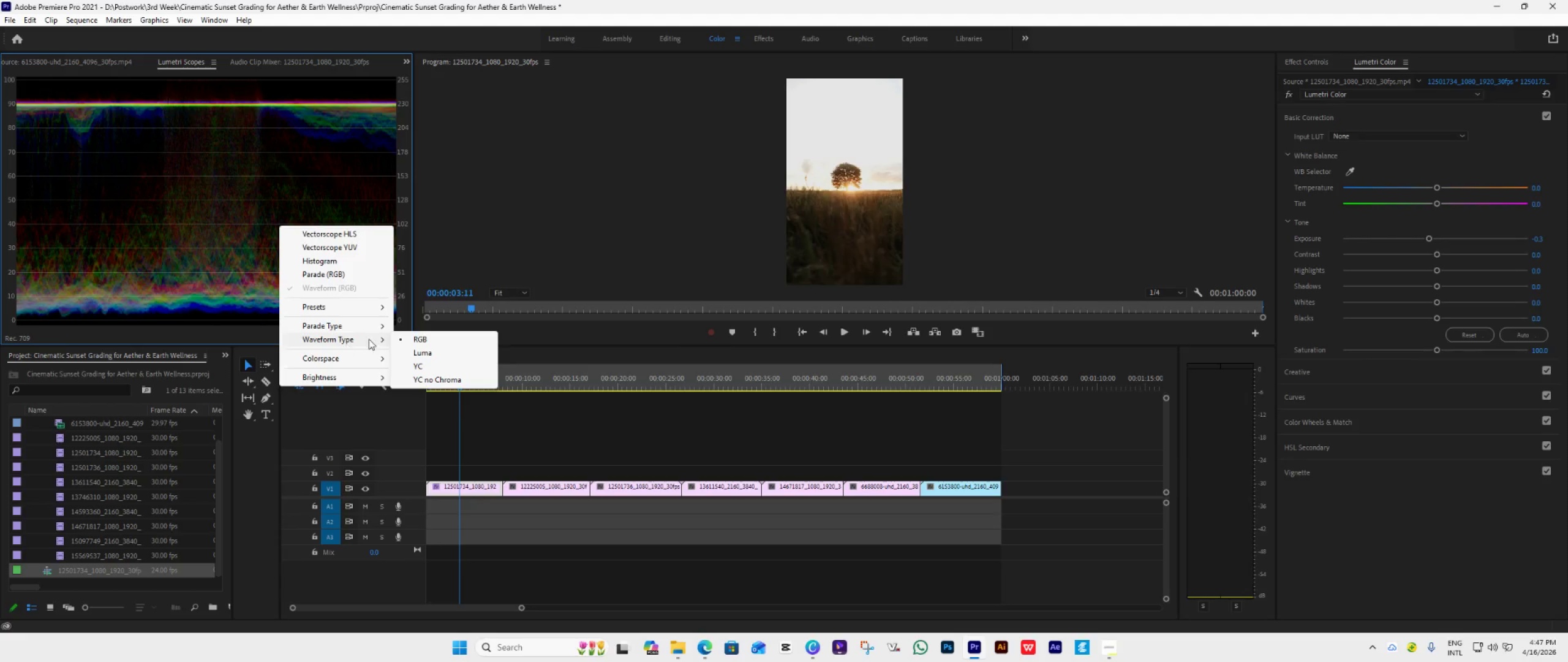 
left_click([409, 346])
 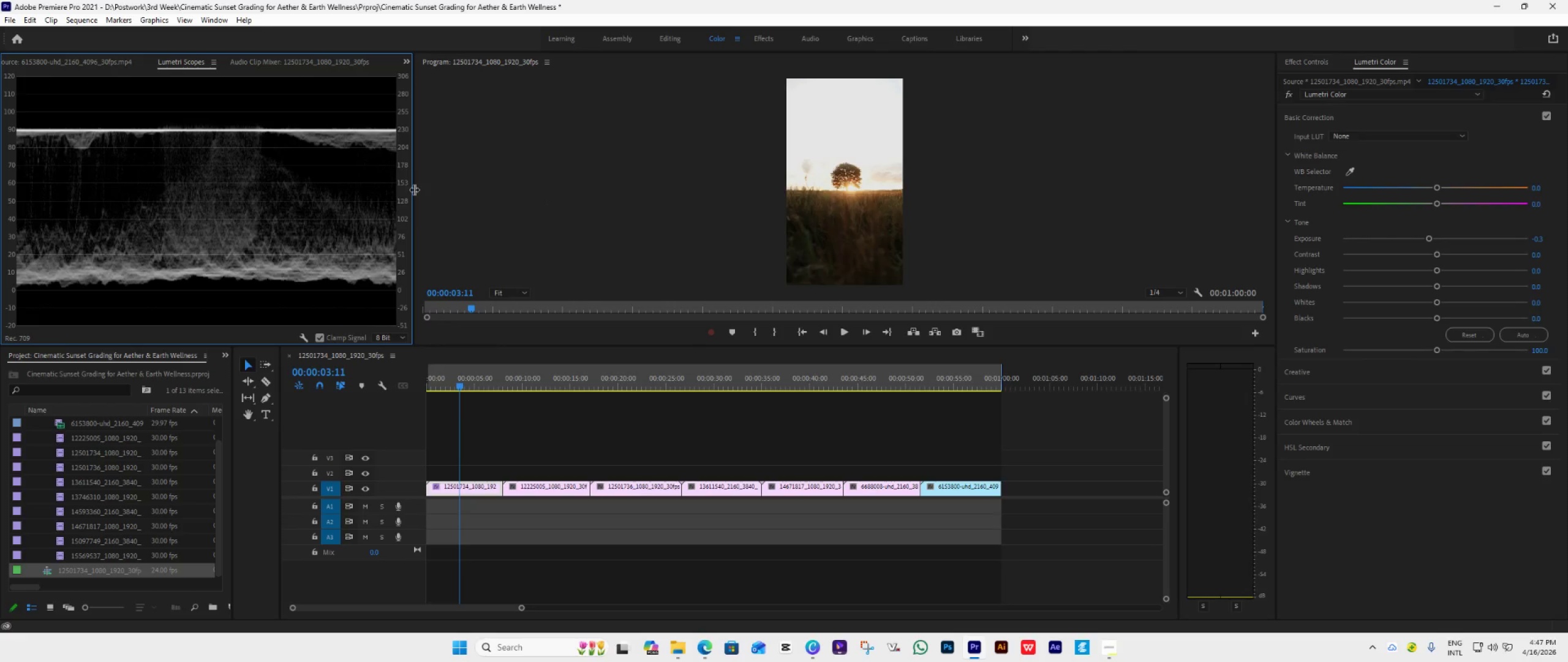 
left_click_drag(start_coordinate=[413, 189], to_coordinate=[435, 208])
 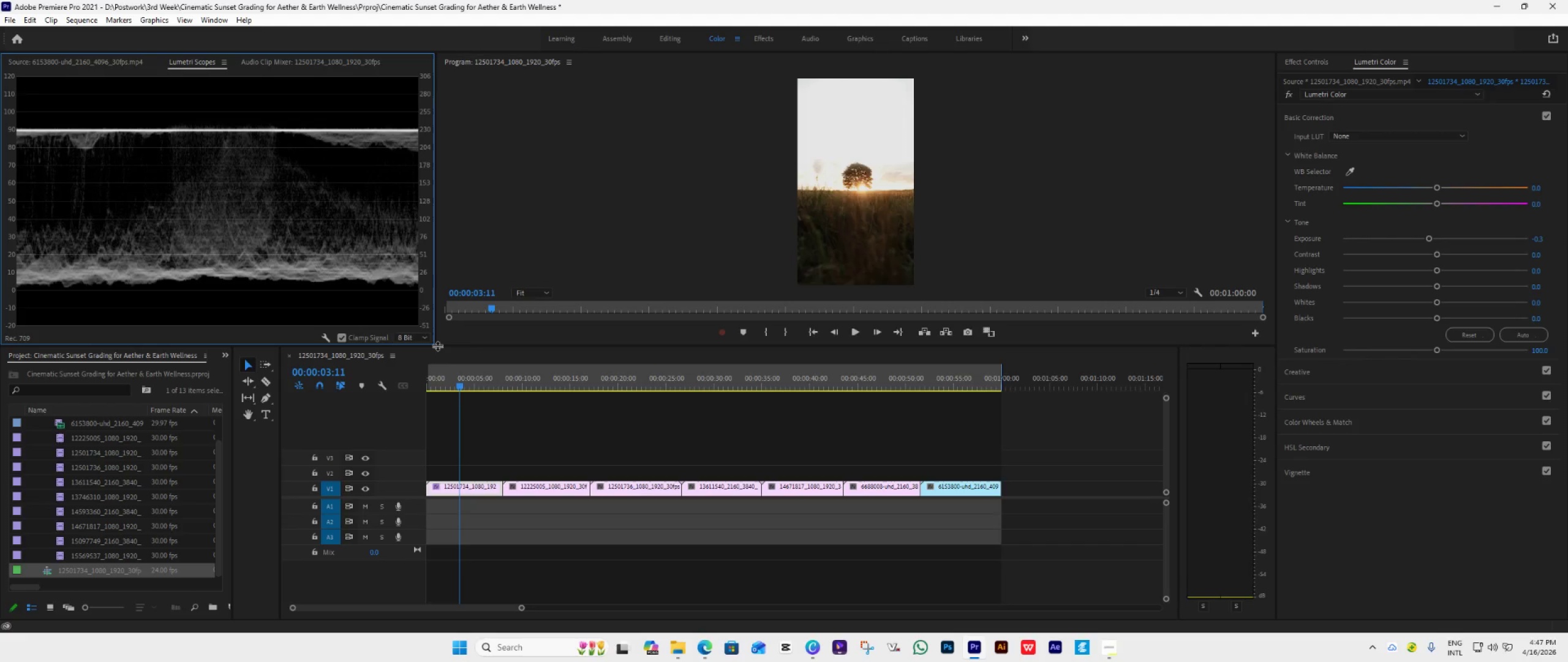 
left_click_drag(start_coordinate=[442, 346], to_coordinate=[416, 467])
 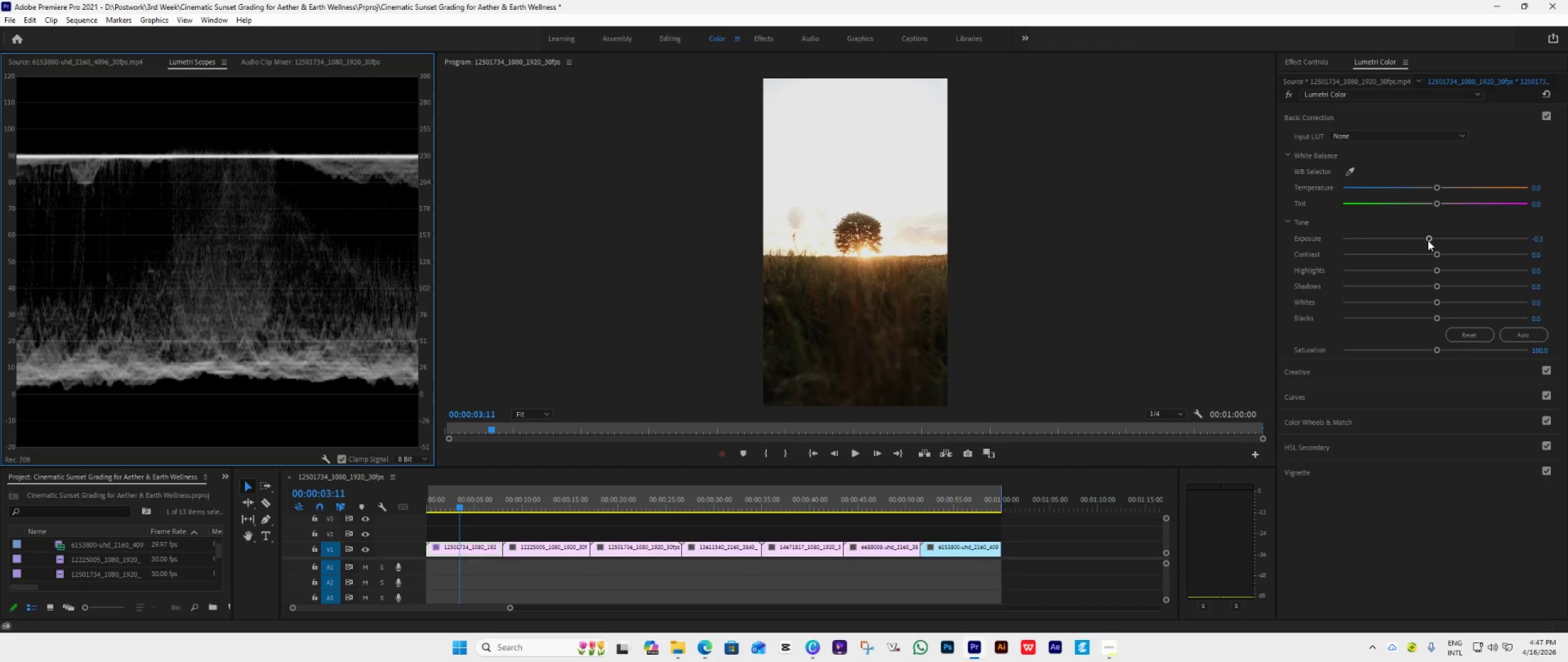 
left_click_drag(start_coordinate=[1428, 240], to_coordinate=[1420, 244])
 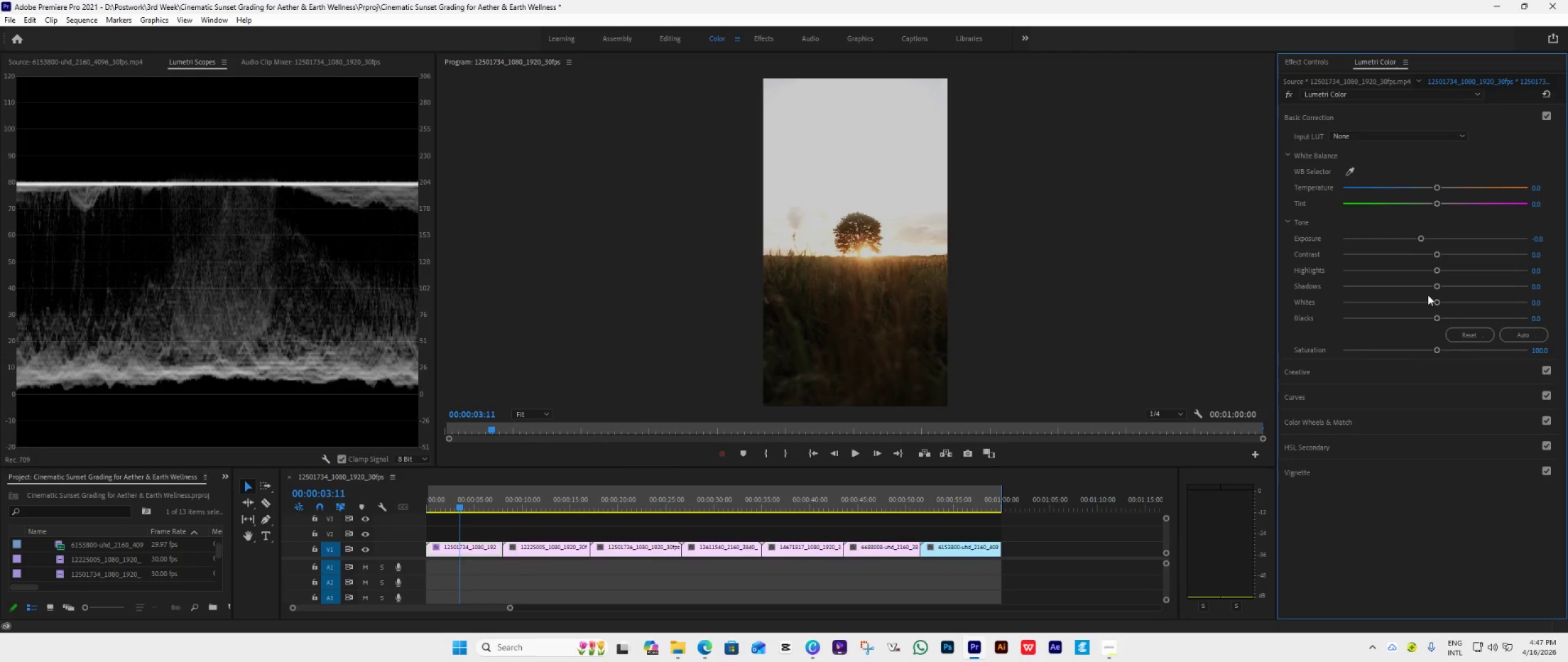 
left_click_drag(start_coordinate=[1438, 268], to_coordinate=[1520, 289])
 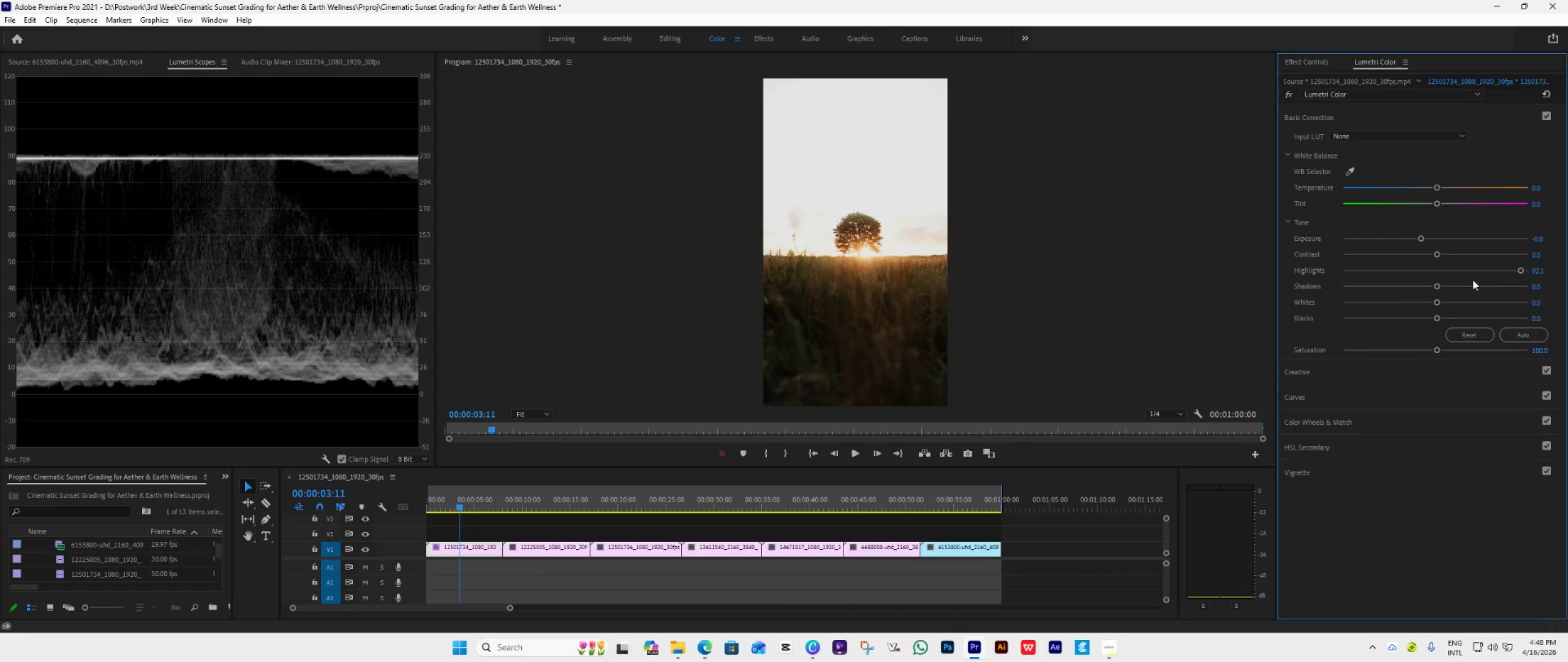 
left_click_drag(start_coordinate=[1520, 270], to_coordinate=[1548, 283])
 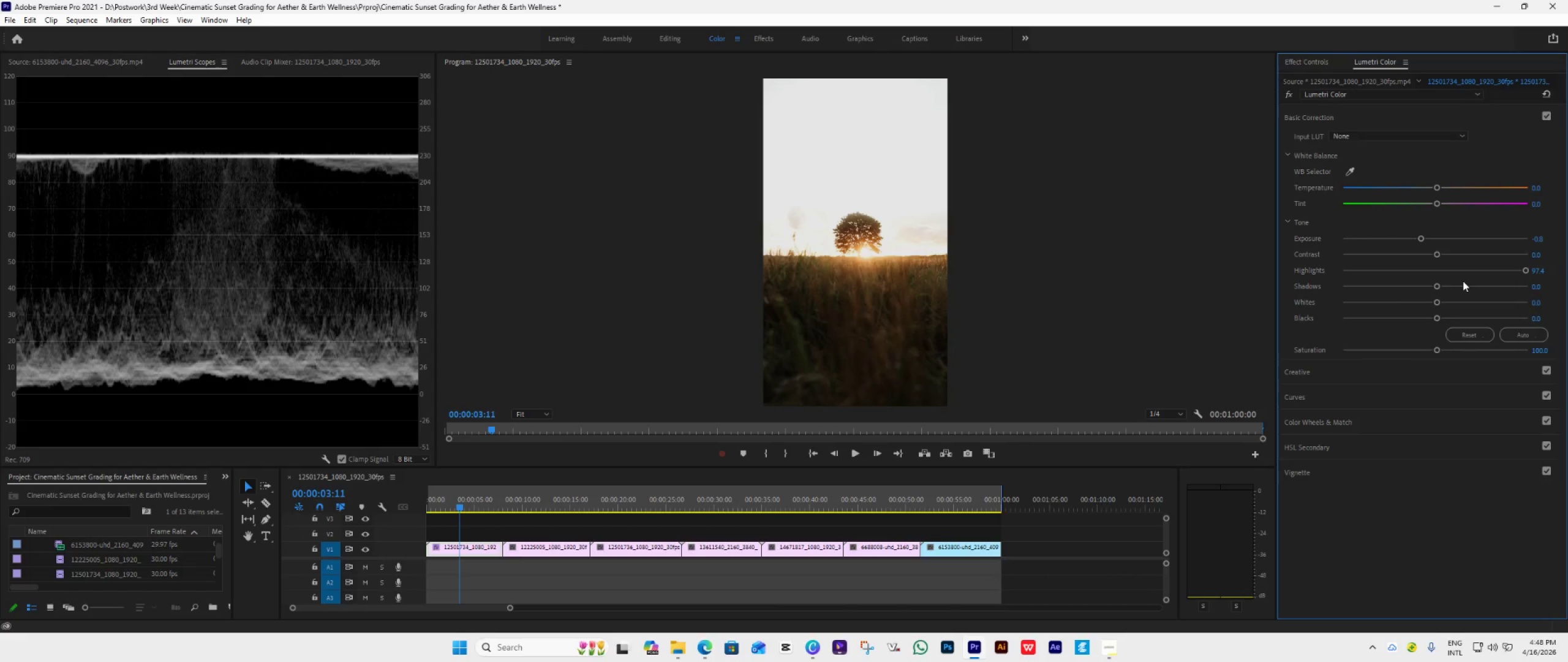 
wait(6.5)
 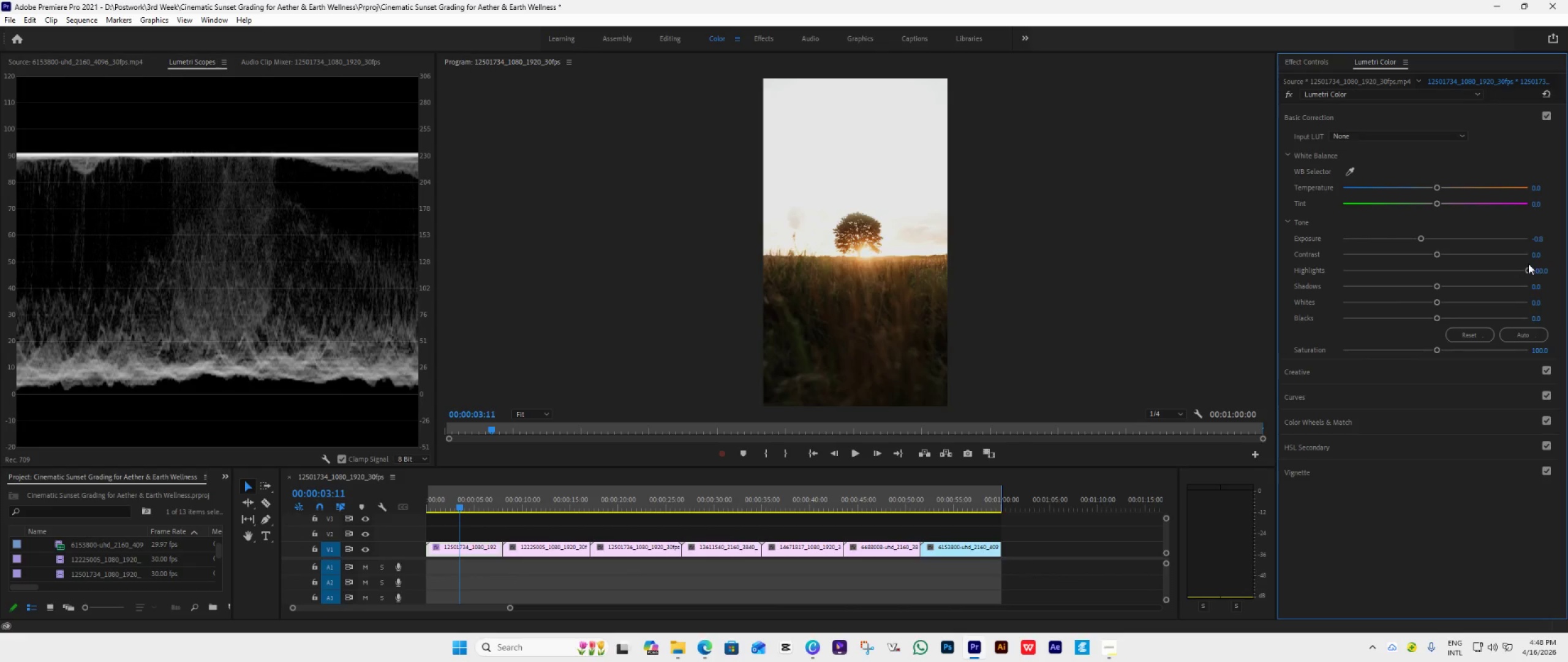 
left_click_drag(start_coordinate=[1437, 318], to_coordinate=[1453, 318])
 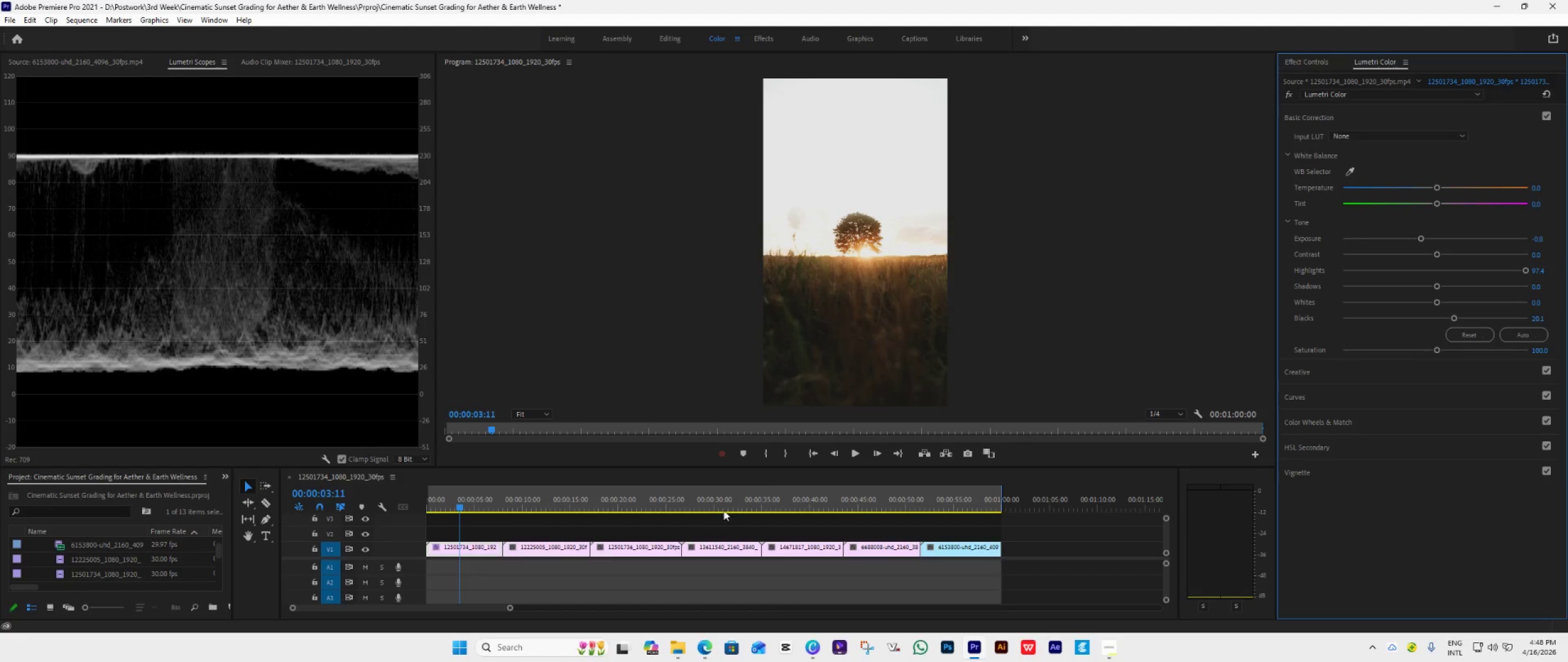 
left_click([543, 503])
 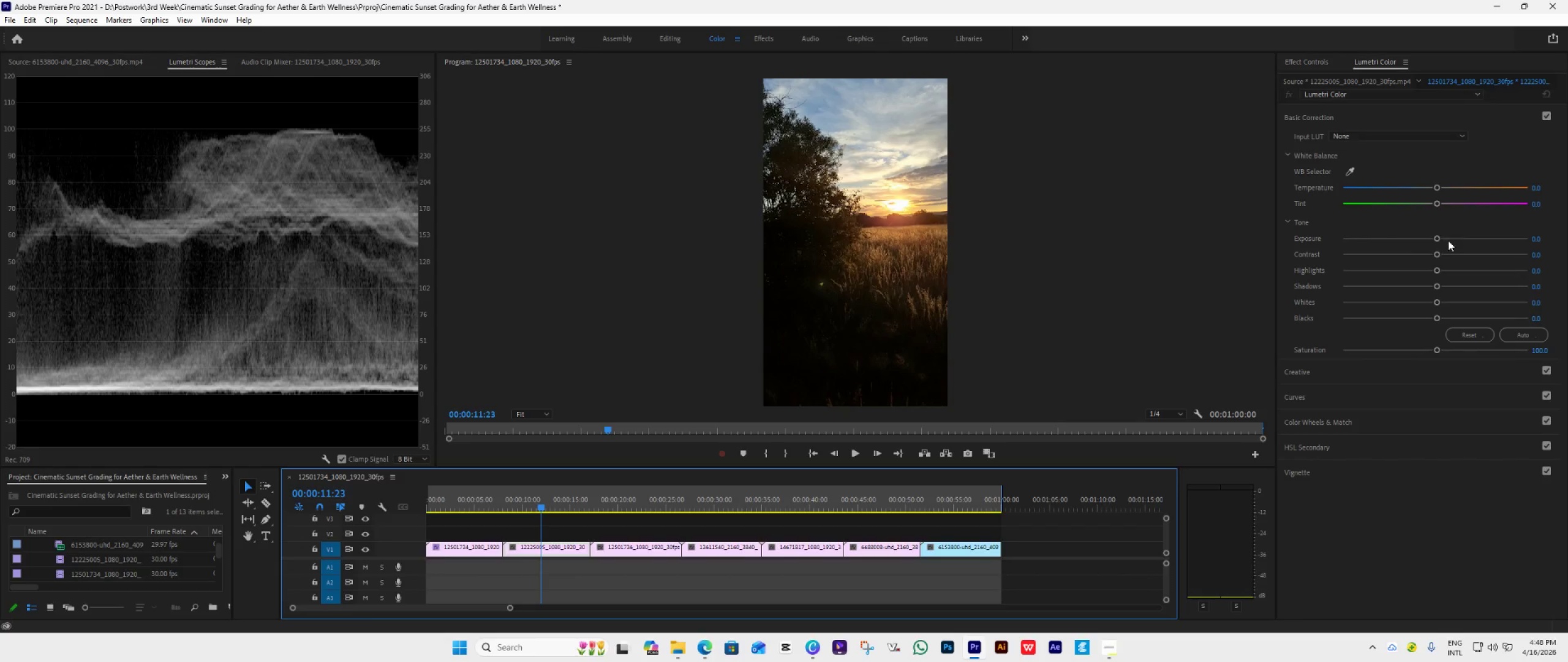 
left_click_drag(start_coordinate=[1438, 235], to_coordinate=[1420, 235])
 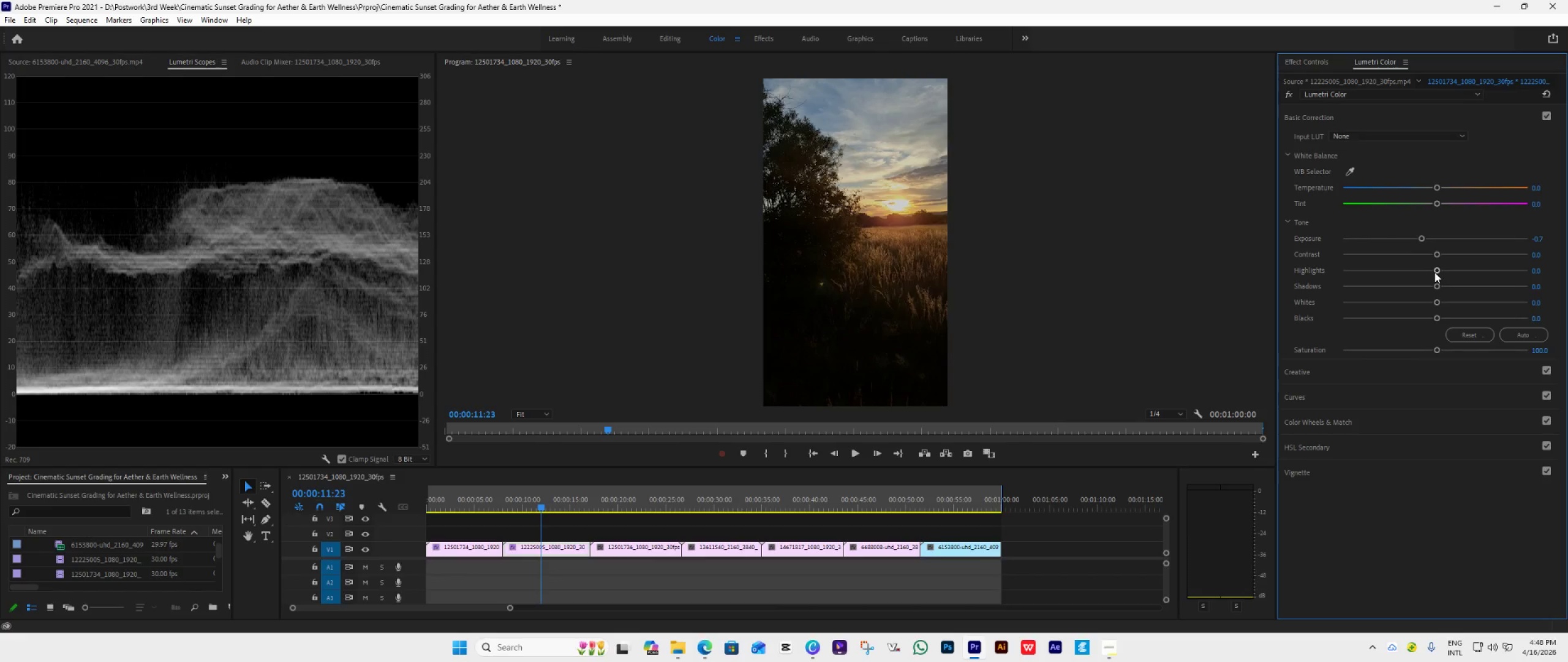 
left_click_drag(start_coordinate=[1438, 270], to_coordinate=[1561, 259])
 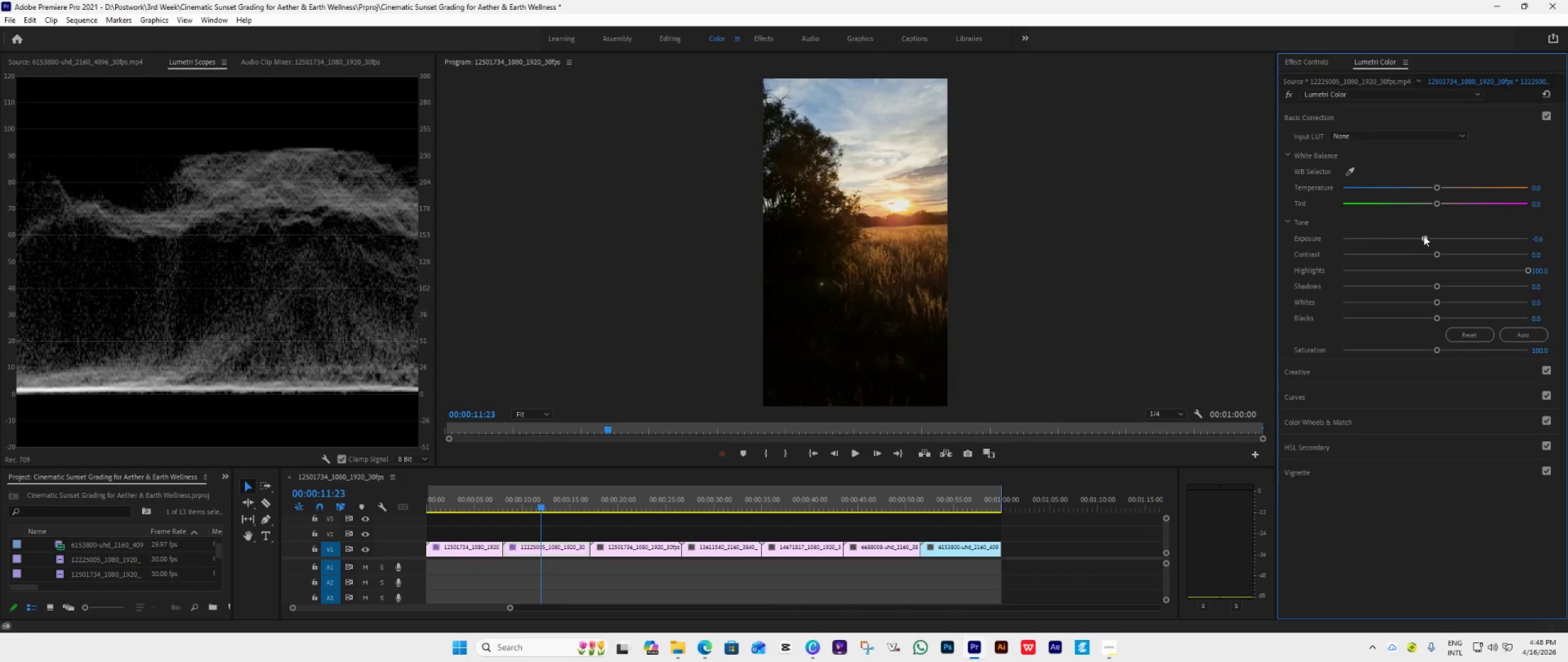 
left_click([1423, 235])
 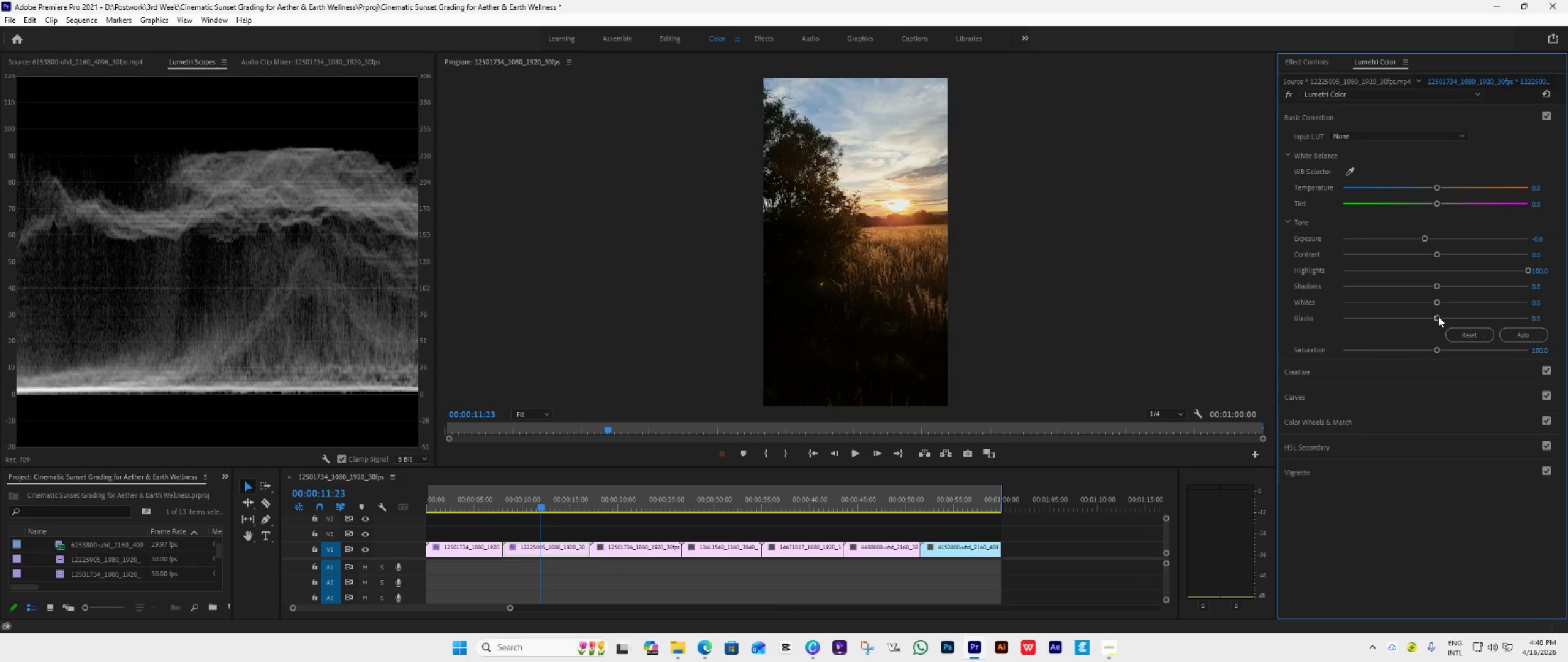 
left_click_drag(start_coordinate=[1438, 316], to_coordinate=[1457, 323])
 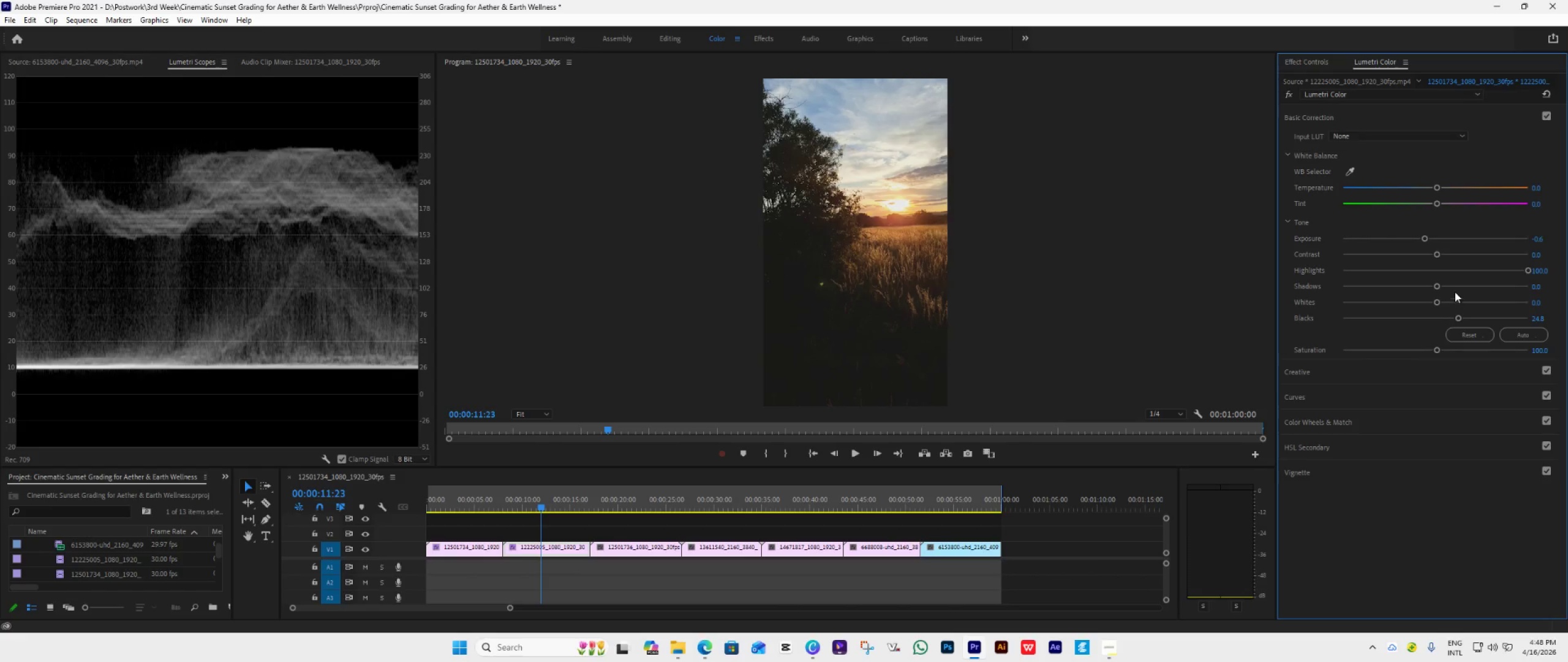 
left_click_drag(start_coordinate=[1436, 286], to_coordinate=[1468, 293])
 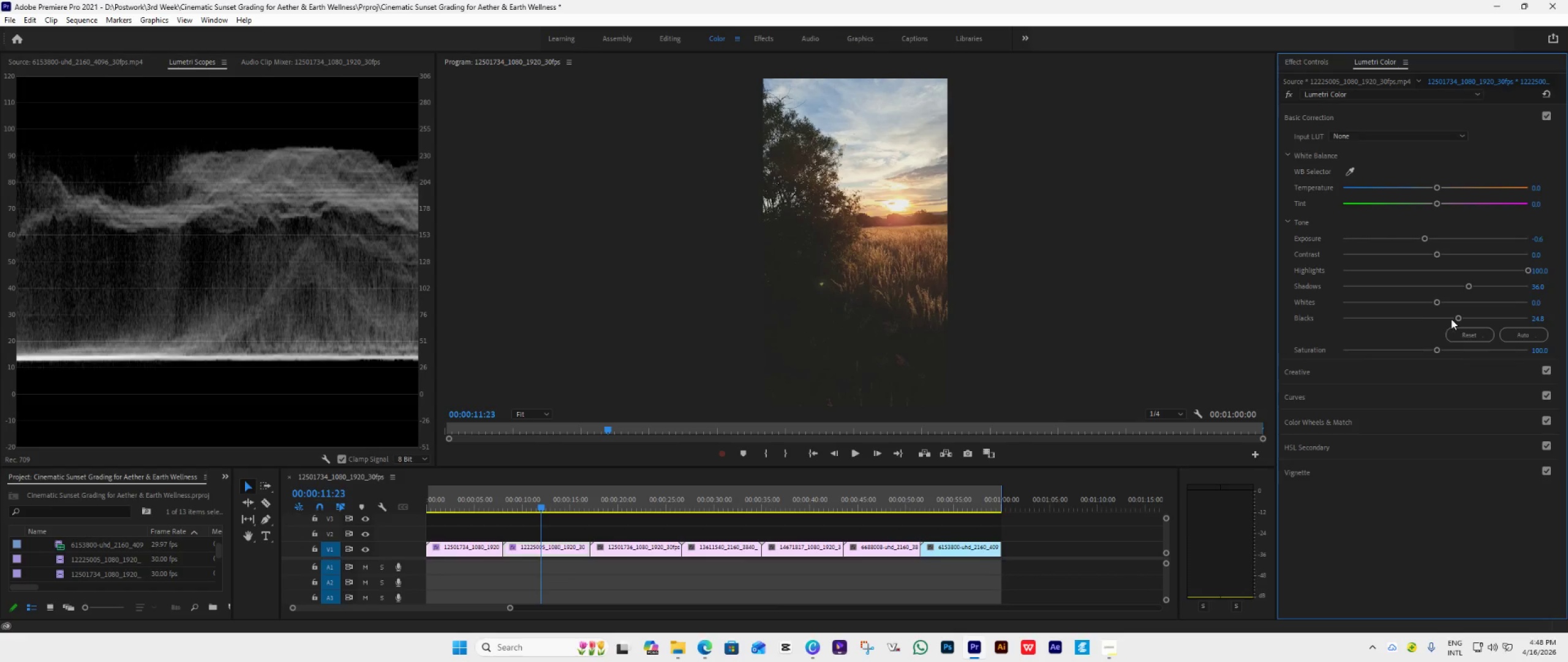 
left_click_drag(start_coordinate=[1451, 319], to_coordinate=[1447, 319])
 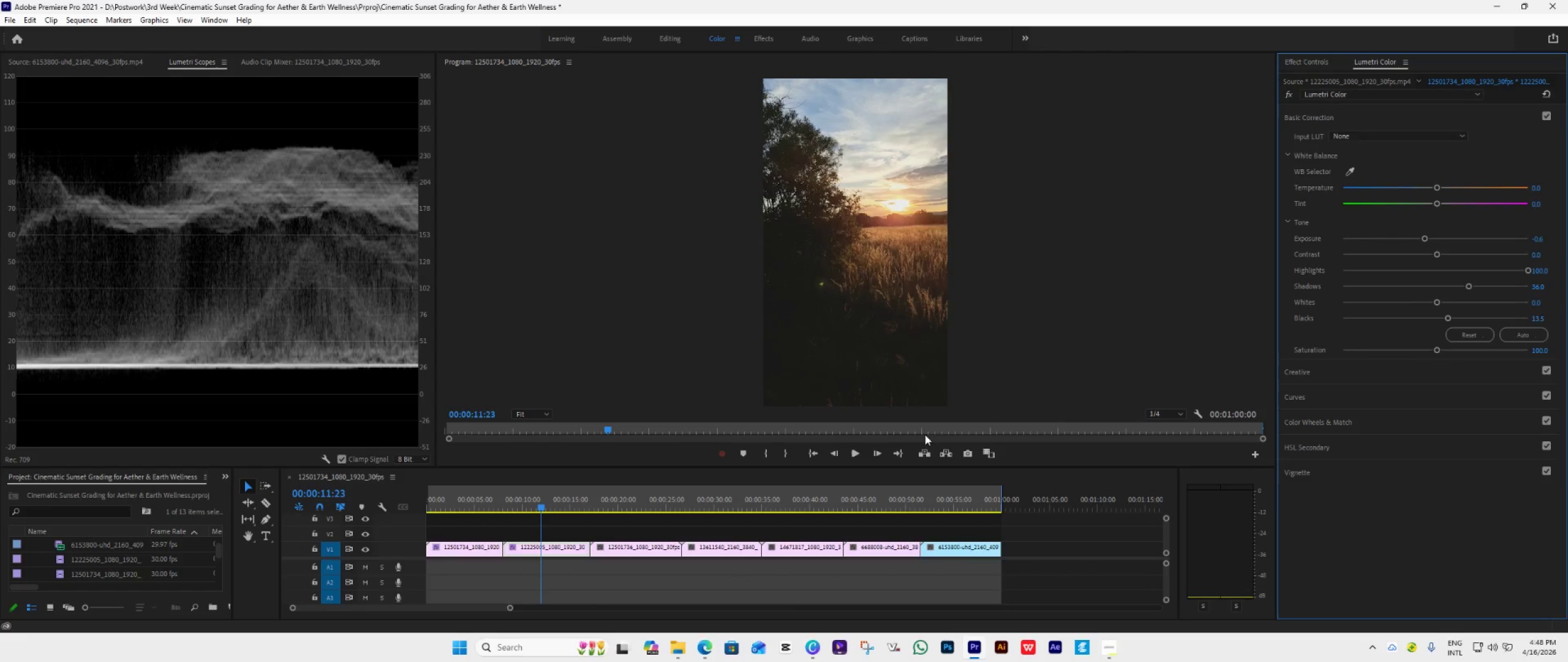 
key(ArrowDown)
 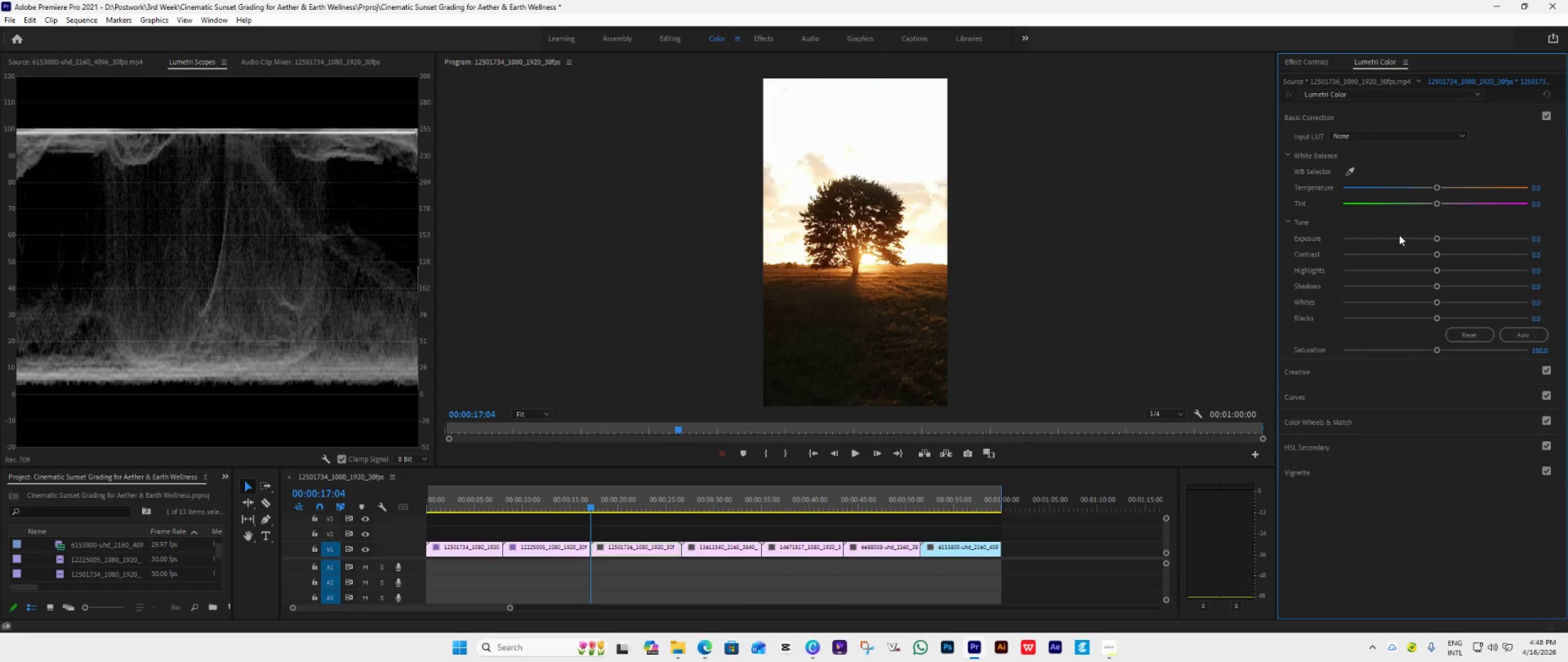 
left_click_drag(start_coordinate=[1433, 238], to_coordinate=[1419, 253])
 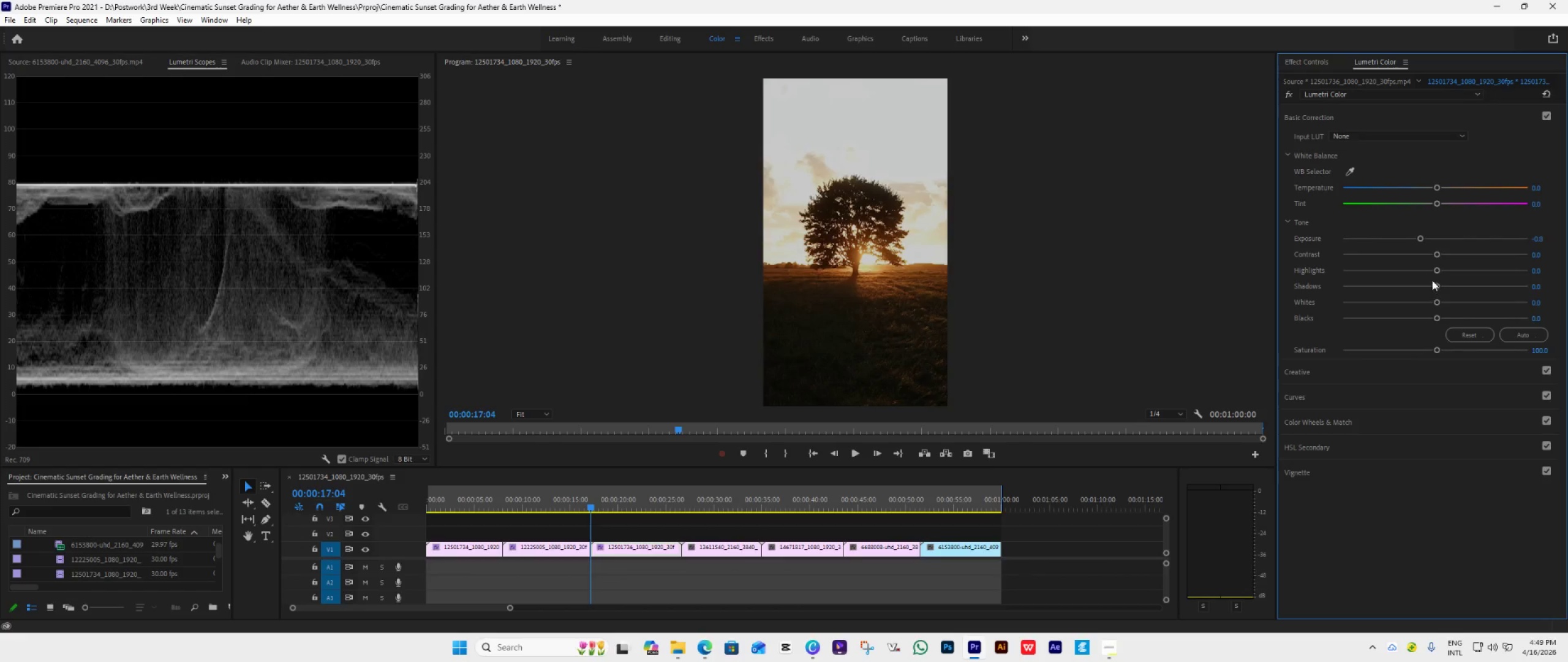 
left_click_drag(start_coordinate=[1433, 271], to_coordinate=[1531, 278])
 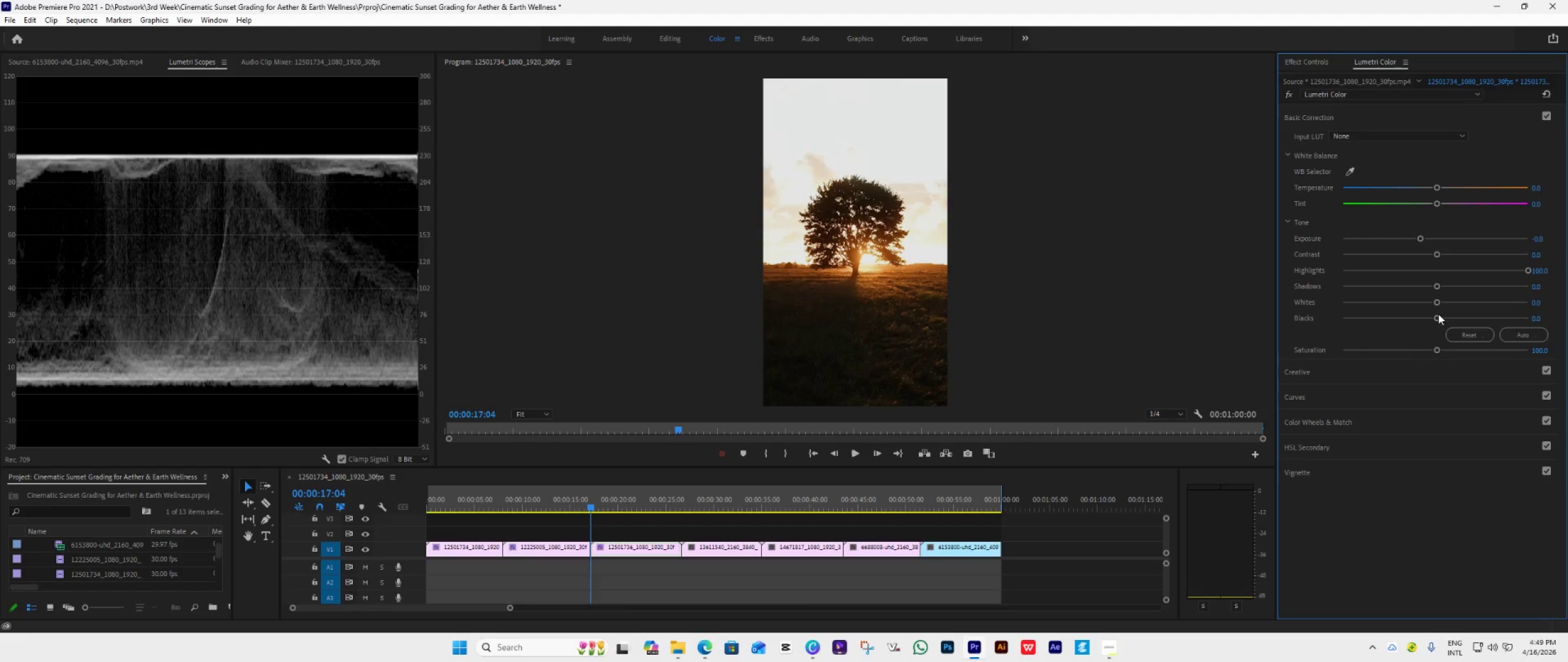 
left_click_drag(start_coordinate=[1438, 314], to_coordinate=[1455, 312])
 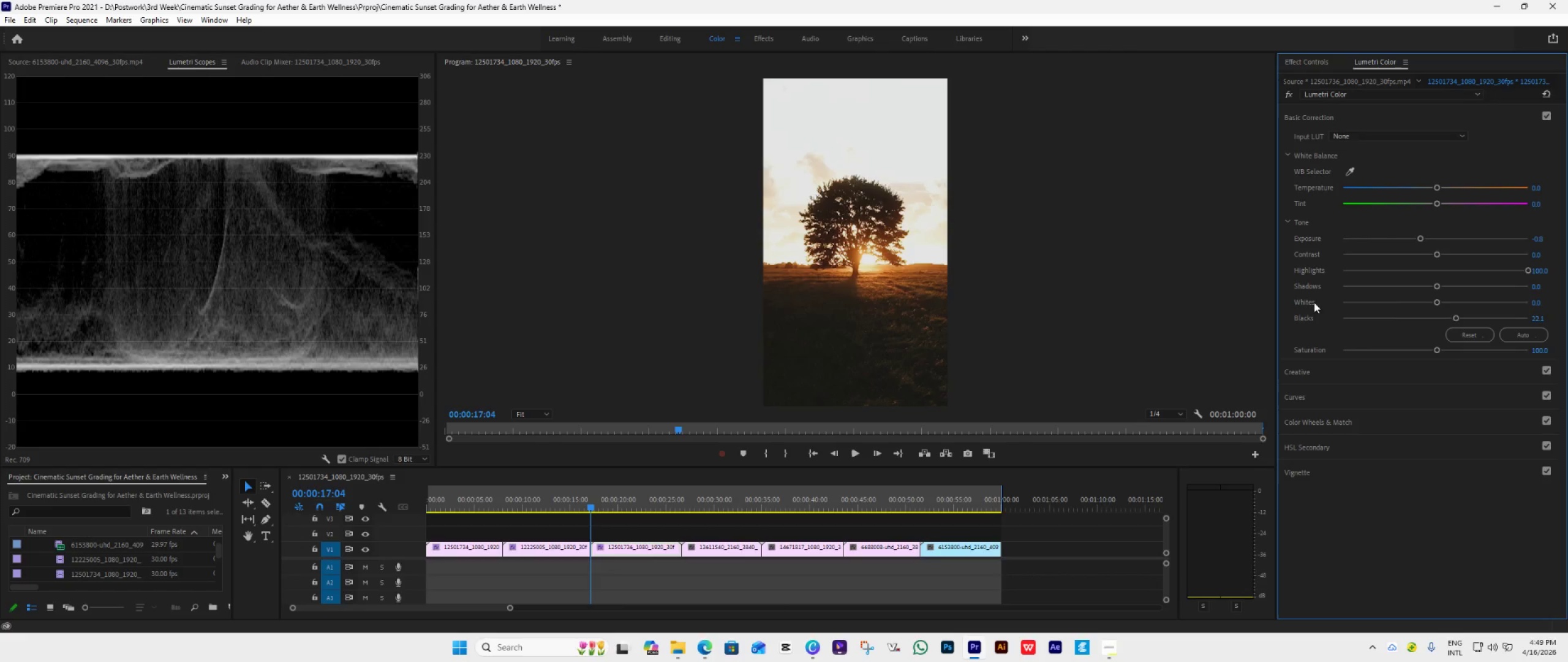 
wait(5.97)
 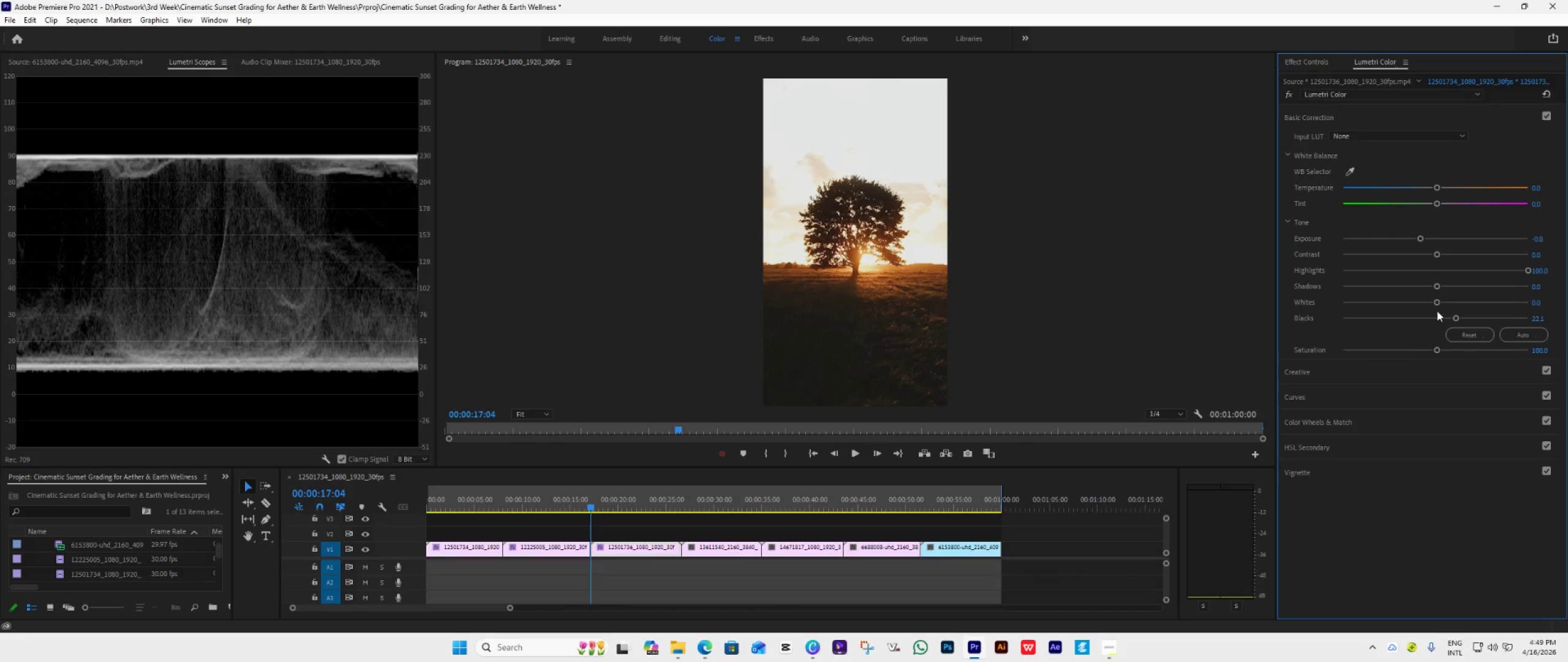 
left_click([548, 506])
 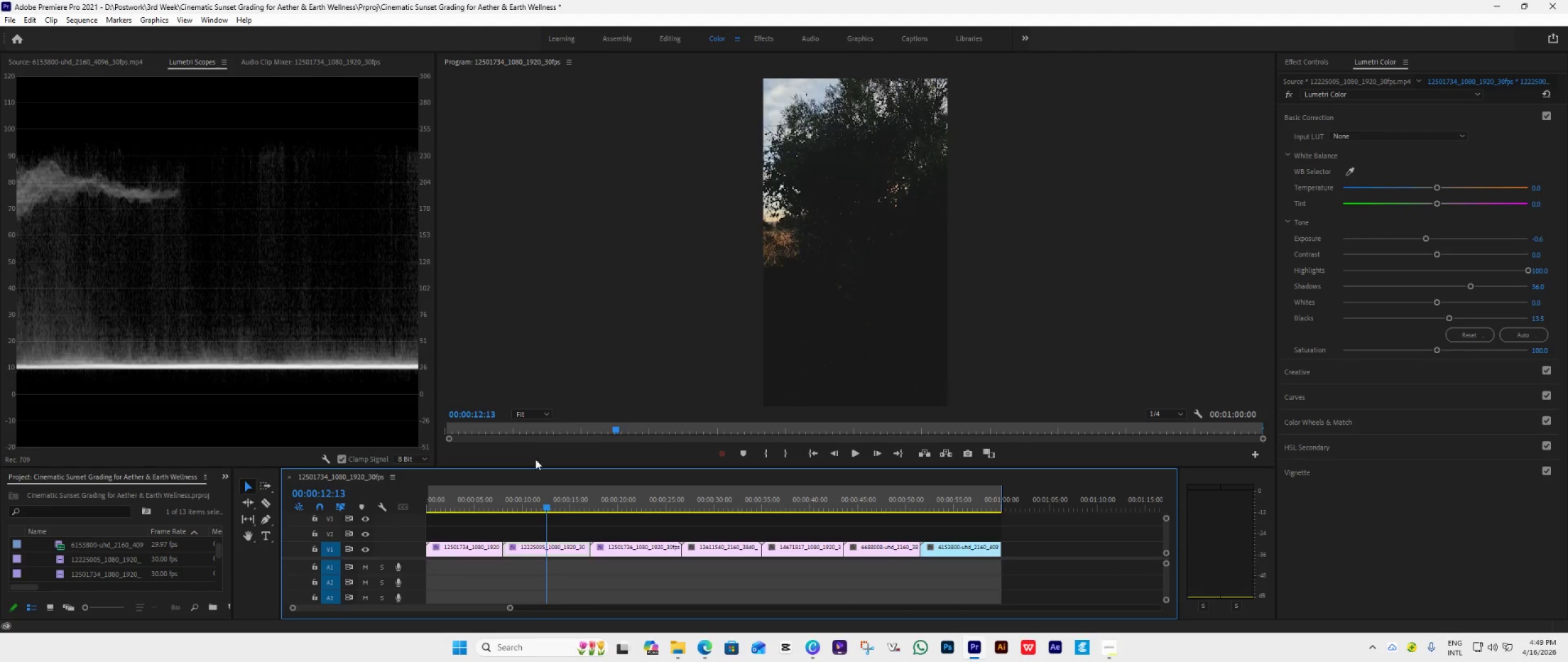 
scroll: coordinate [533, 506], scroll_direction: up, amount: 8.0
 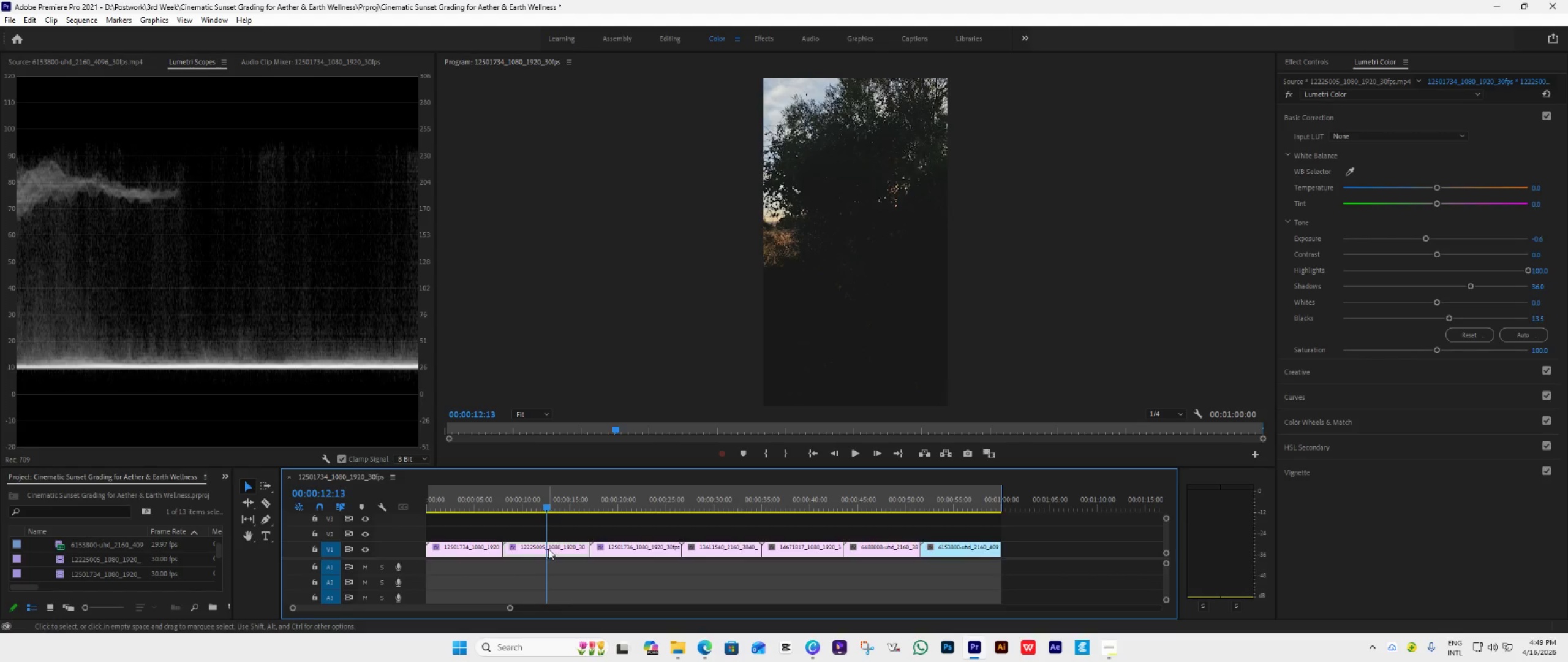 
right_click([548, 549])
 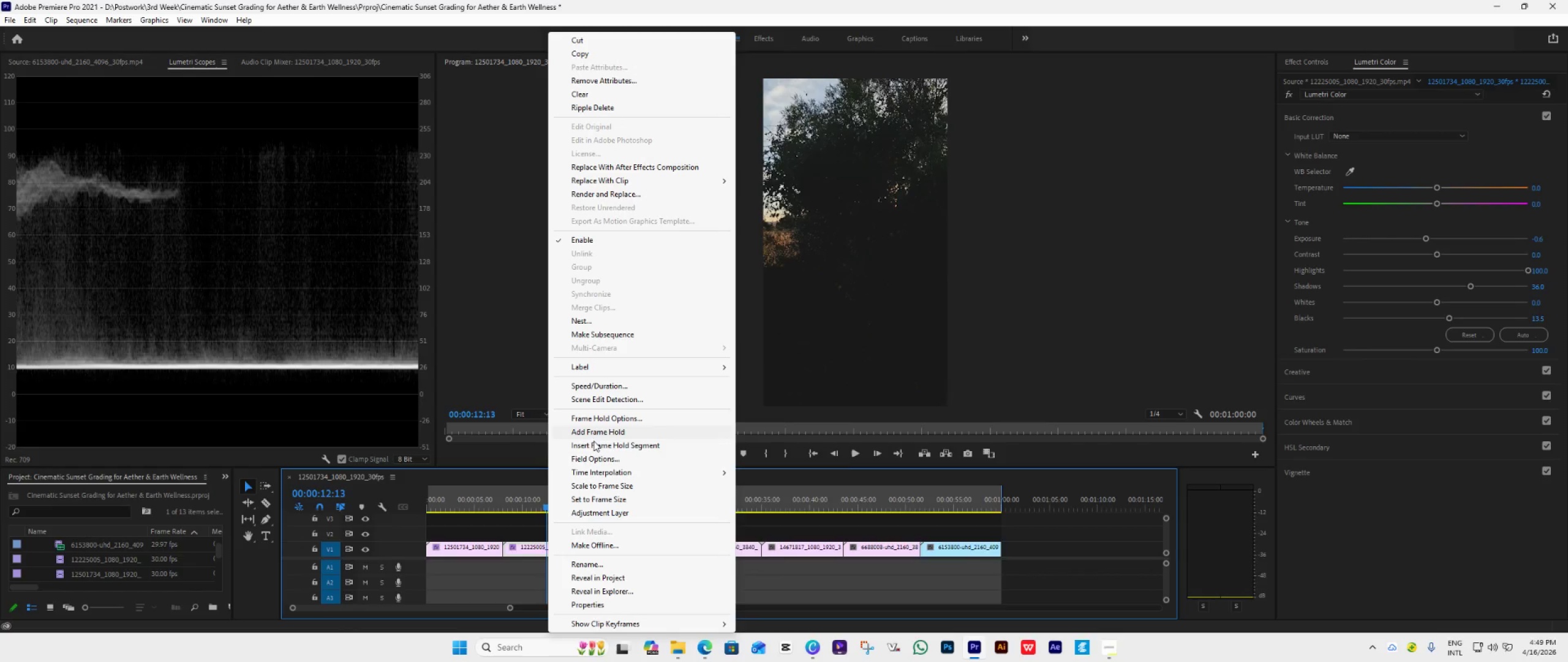 
left_click([590, 497])
 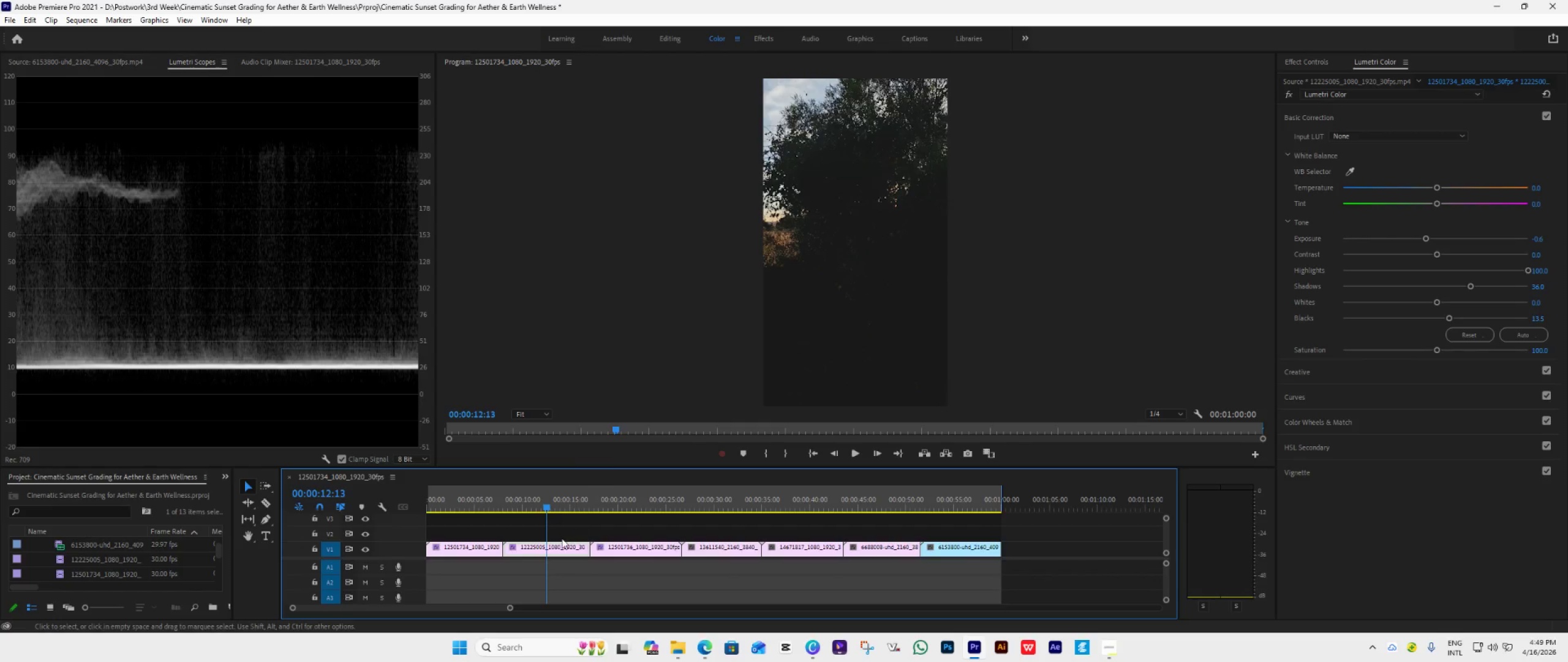 
right_click([559, 541])
 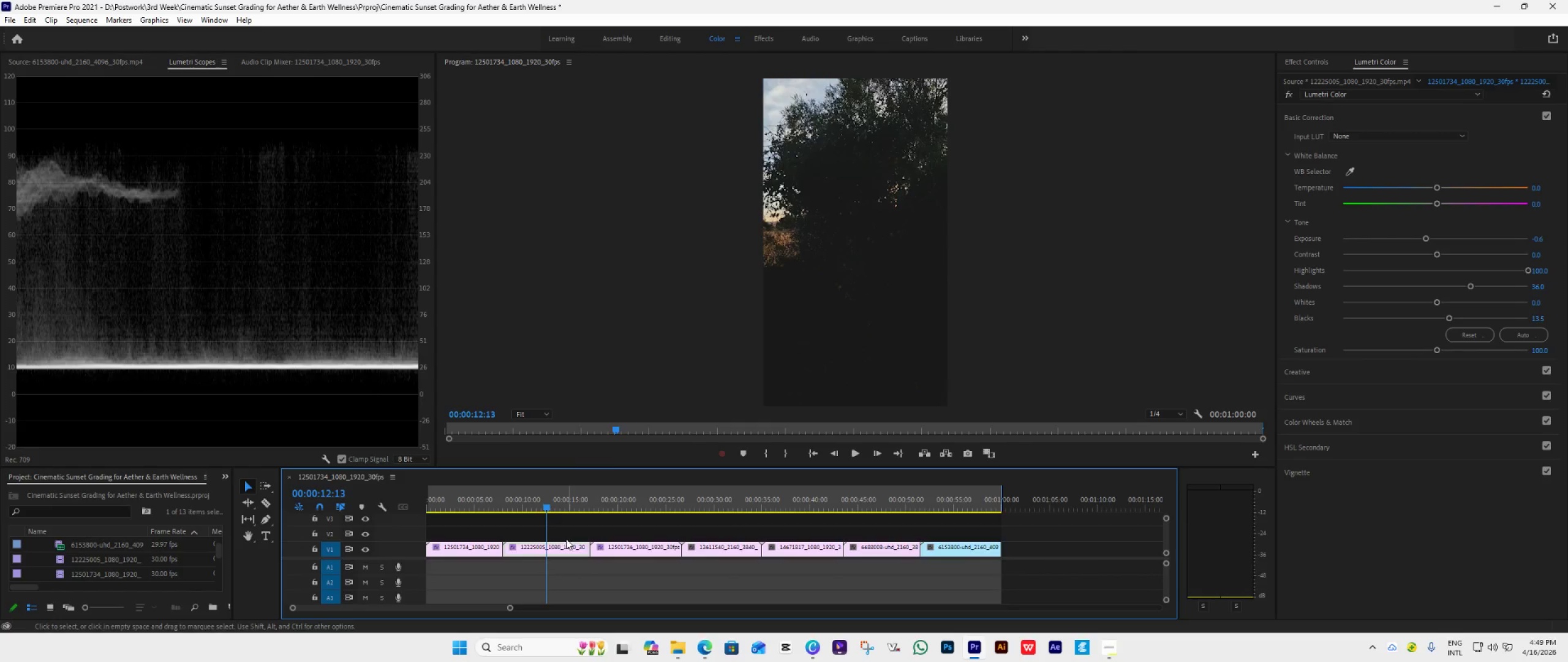 
right_click([555, 546])
 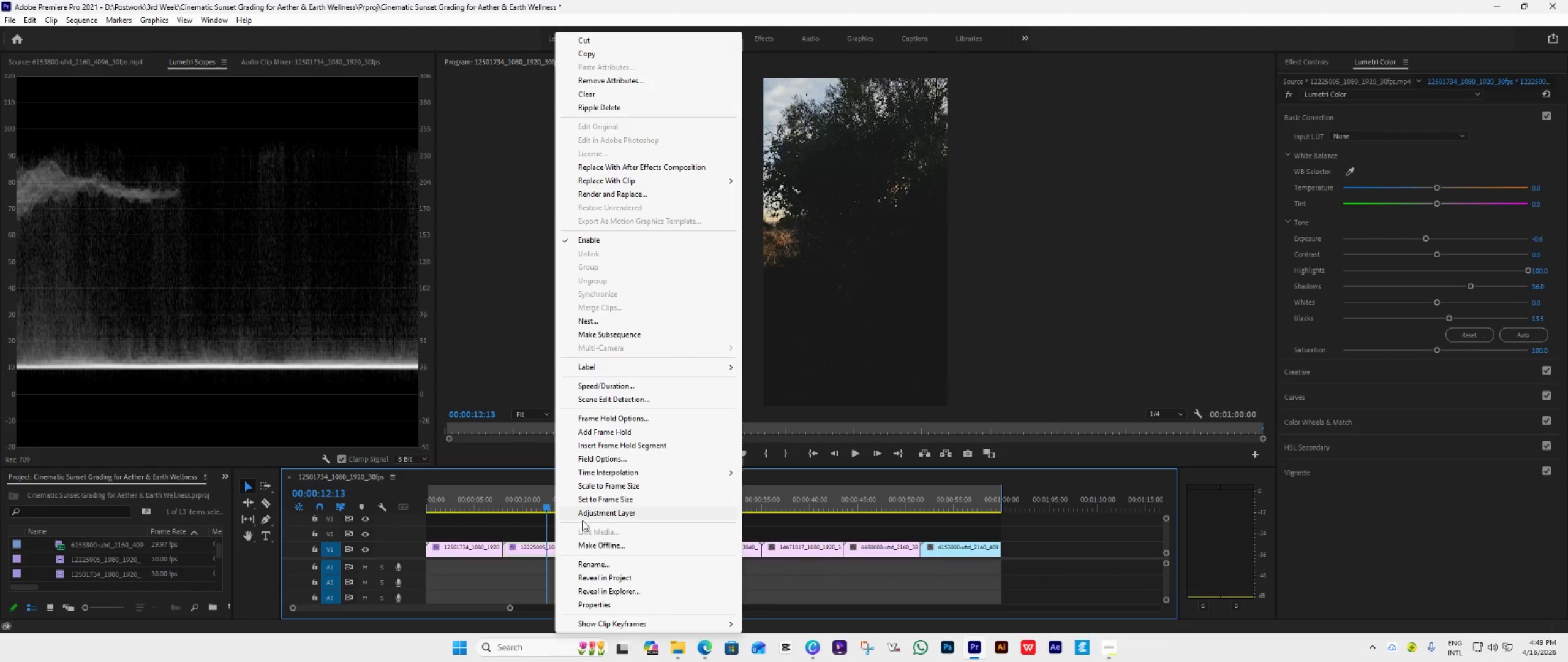 
left_click([594, 498])
 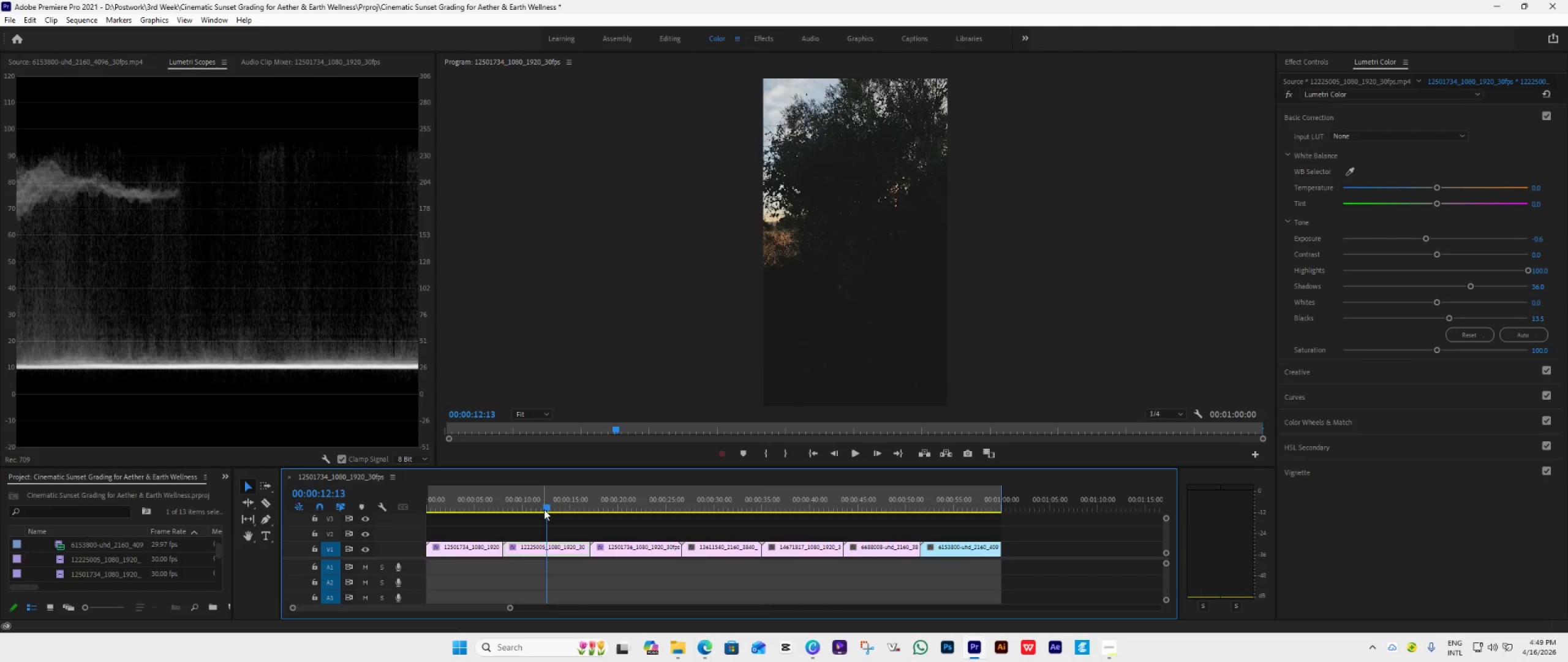 
left_click_drag(start_coordinate=[544, 509], to_coordinate=[554, 525])
 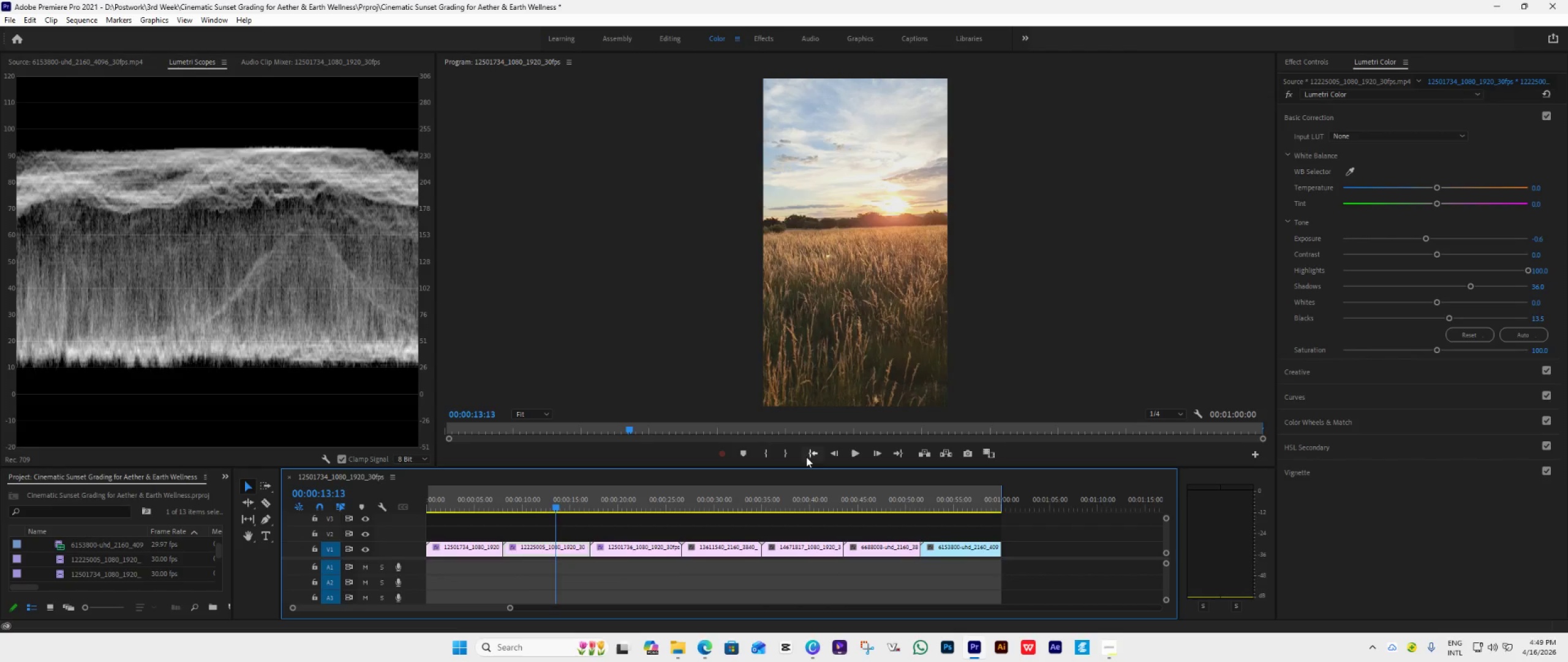 
left_click([811, 454])
 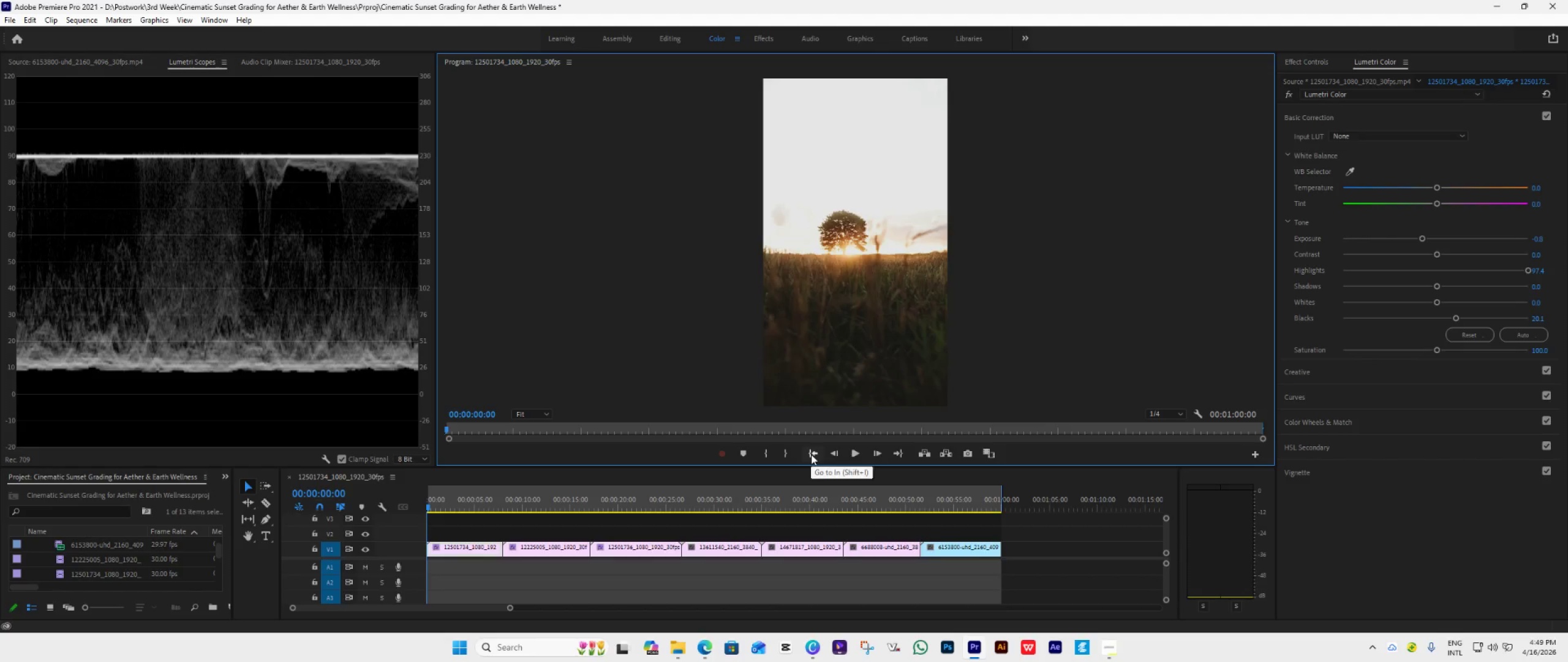 
key(Space)
 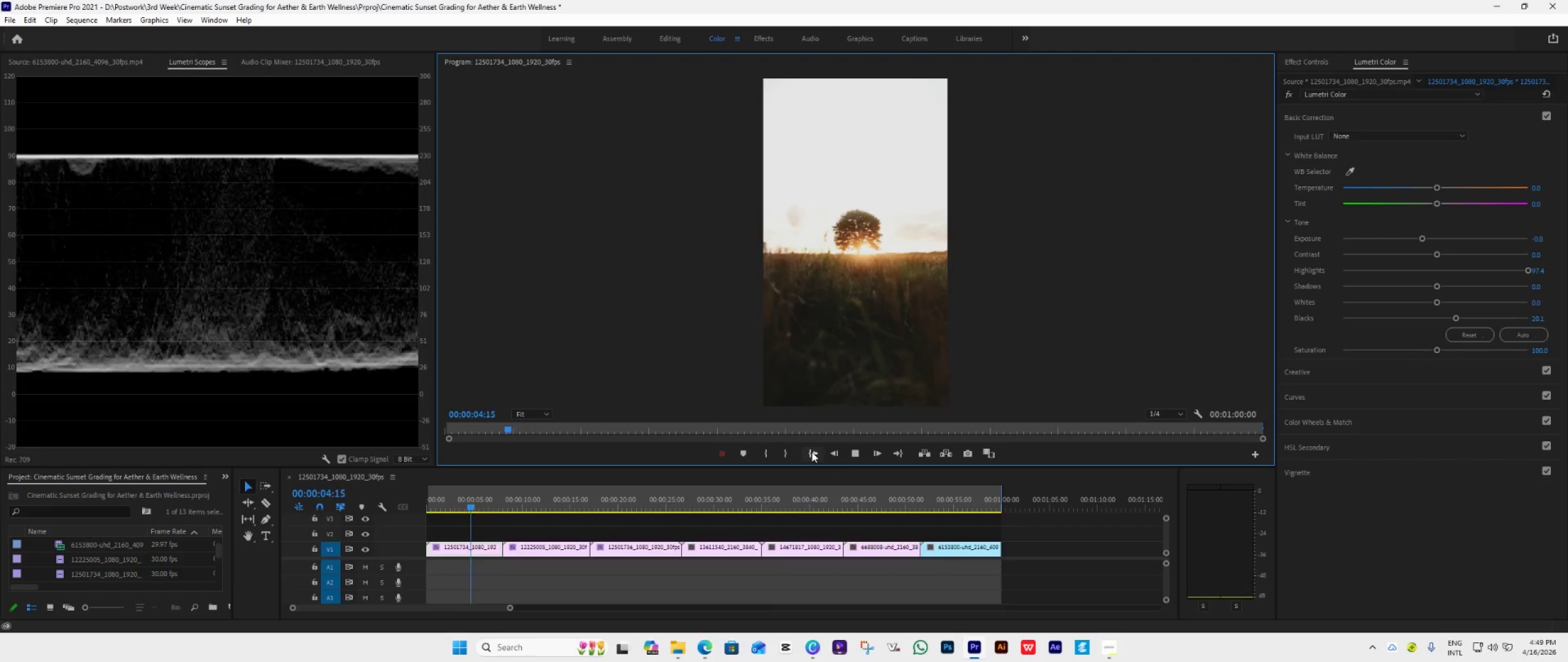 
wait(10.16)
 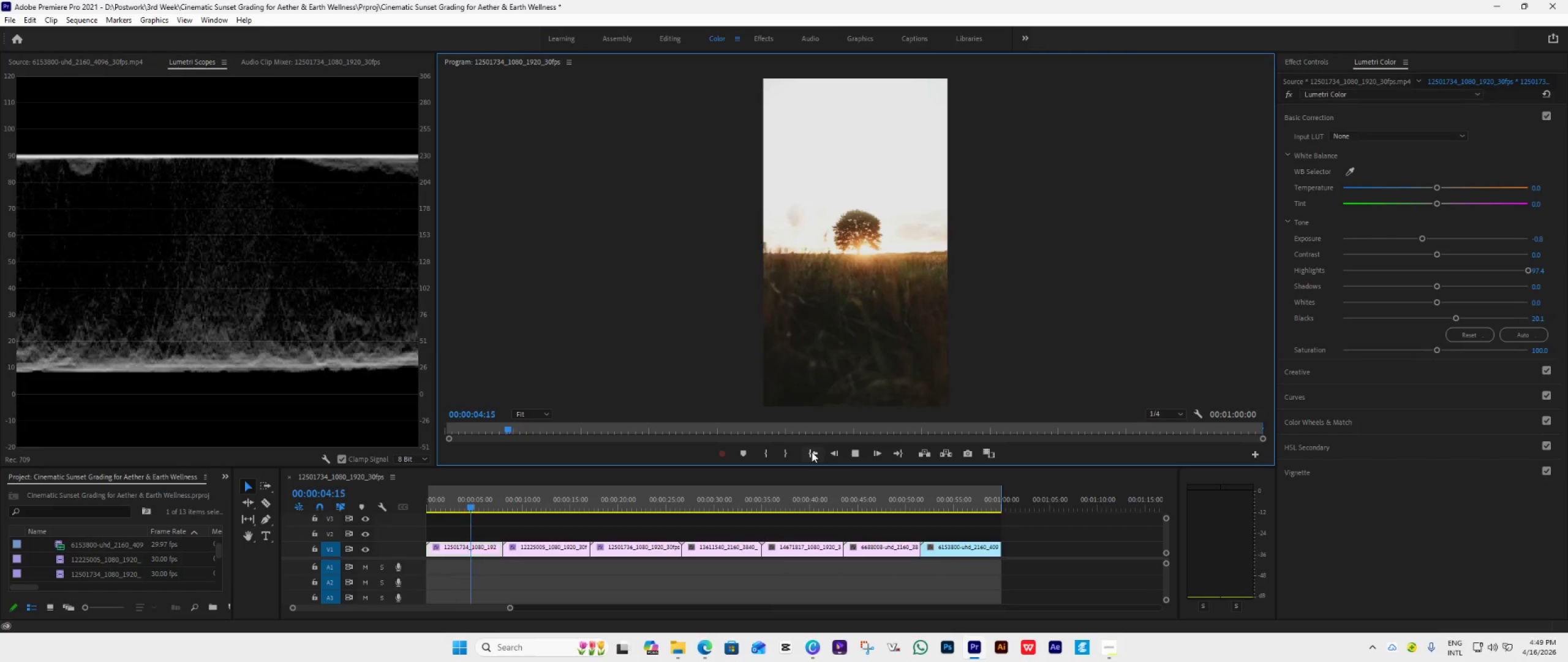 
key(Space)
 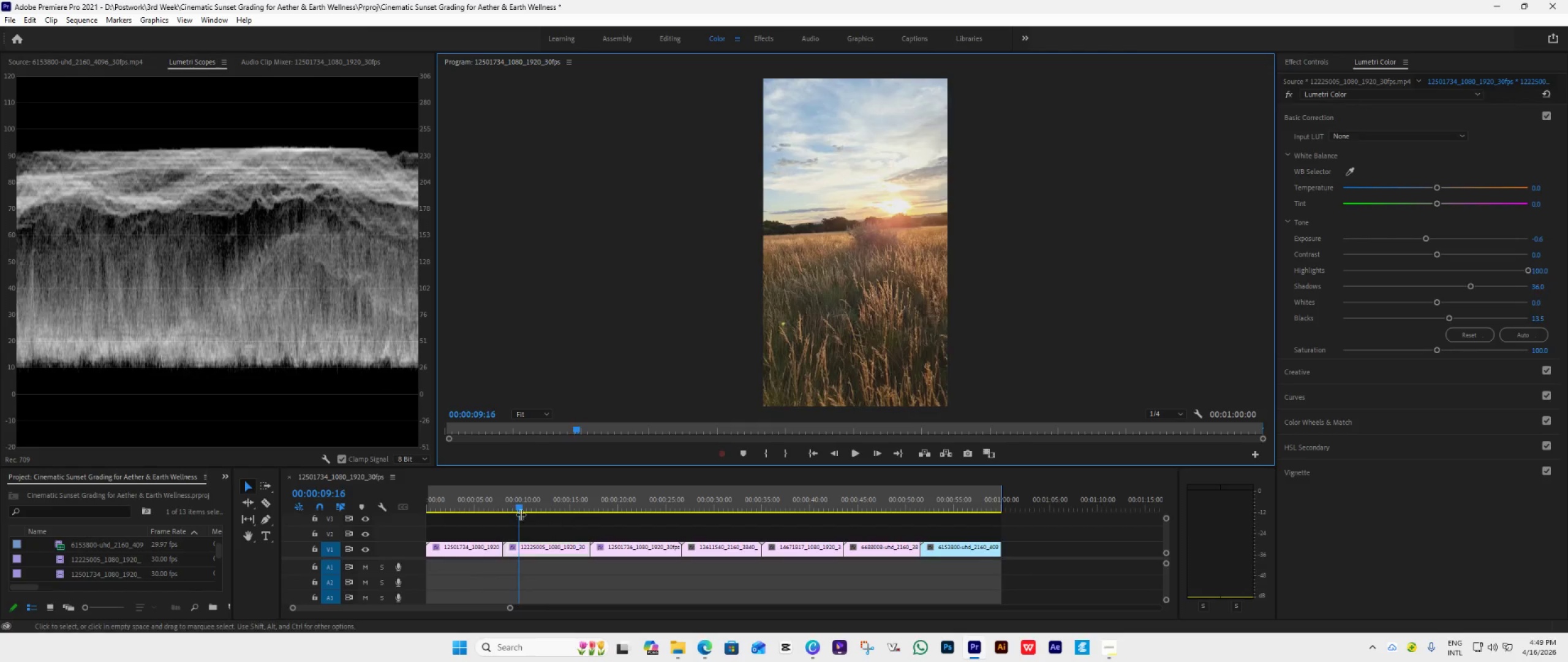 
scroll: coordinate [520, 514], scroll_direction: up, amount: 4.0
 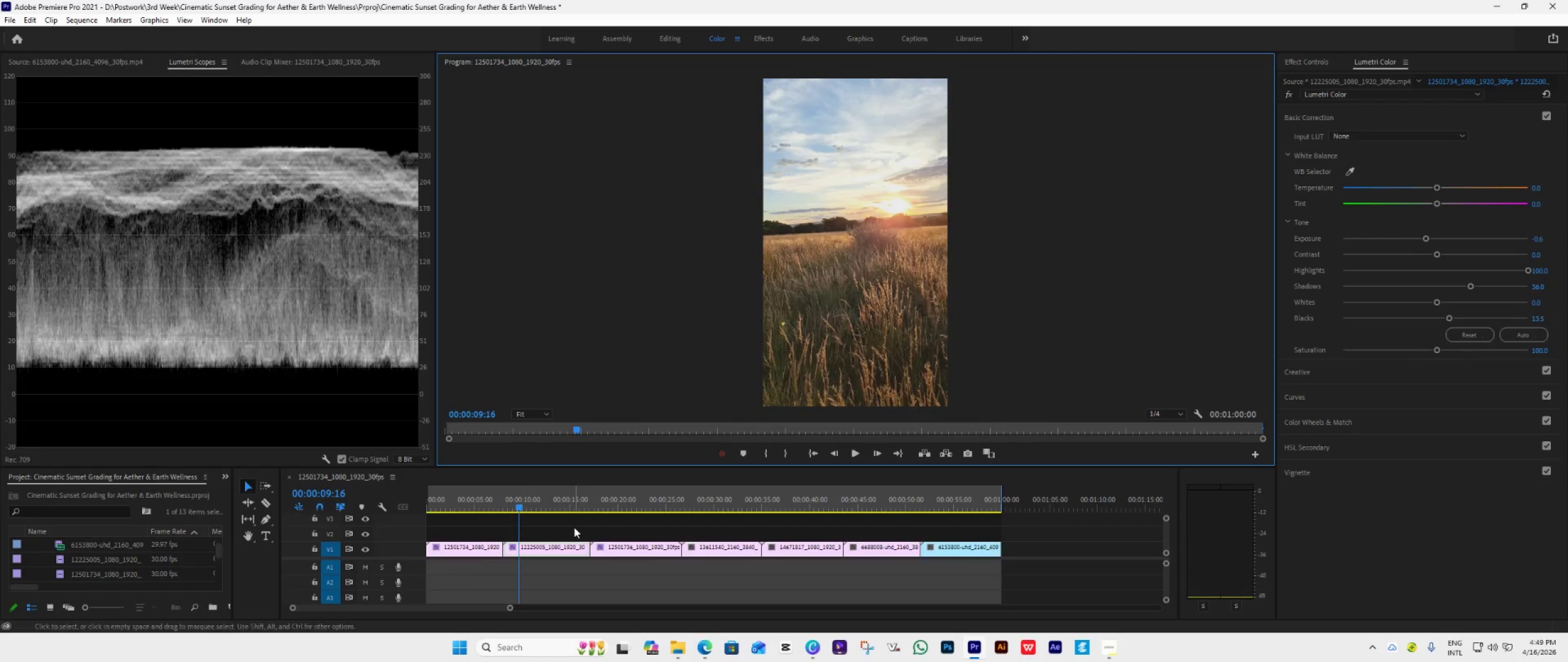 
hold_key(key=AltLeft, duration=1.97)
scroll: coordinate [559, 526], scroll_direction: down, amount: 4.0
 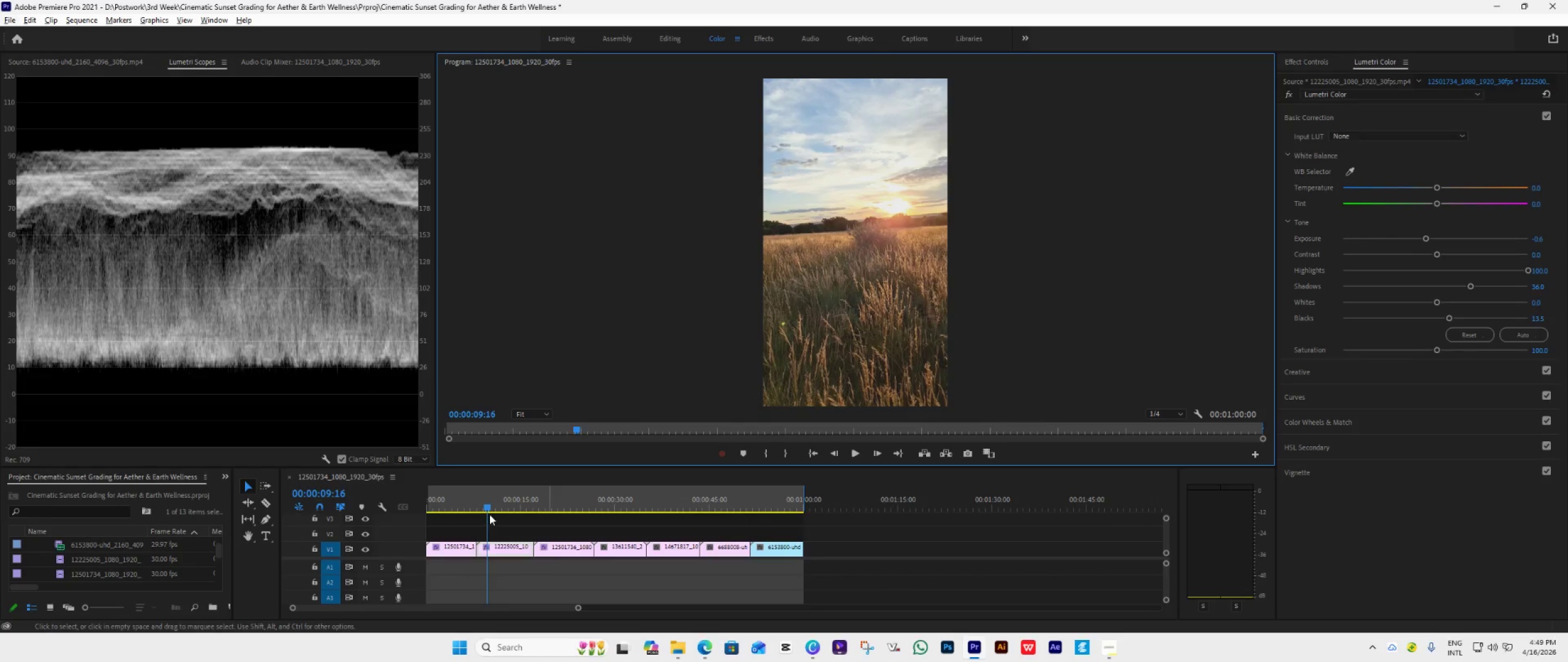 
left_click_drag(start_coordinate=[485, 503], to_coordinate=[501, 522])
 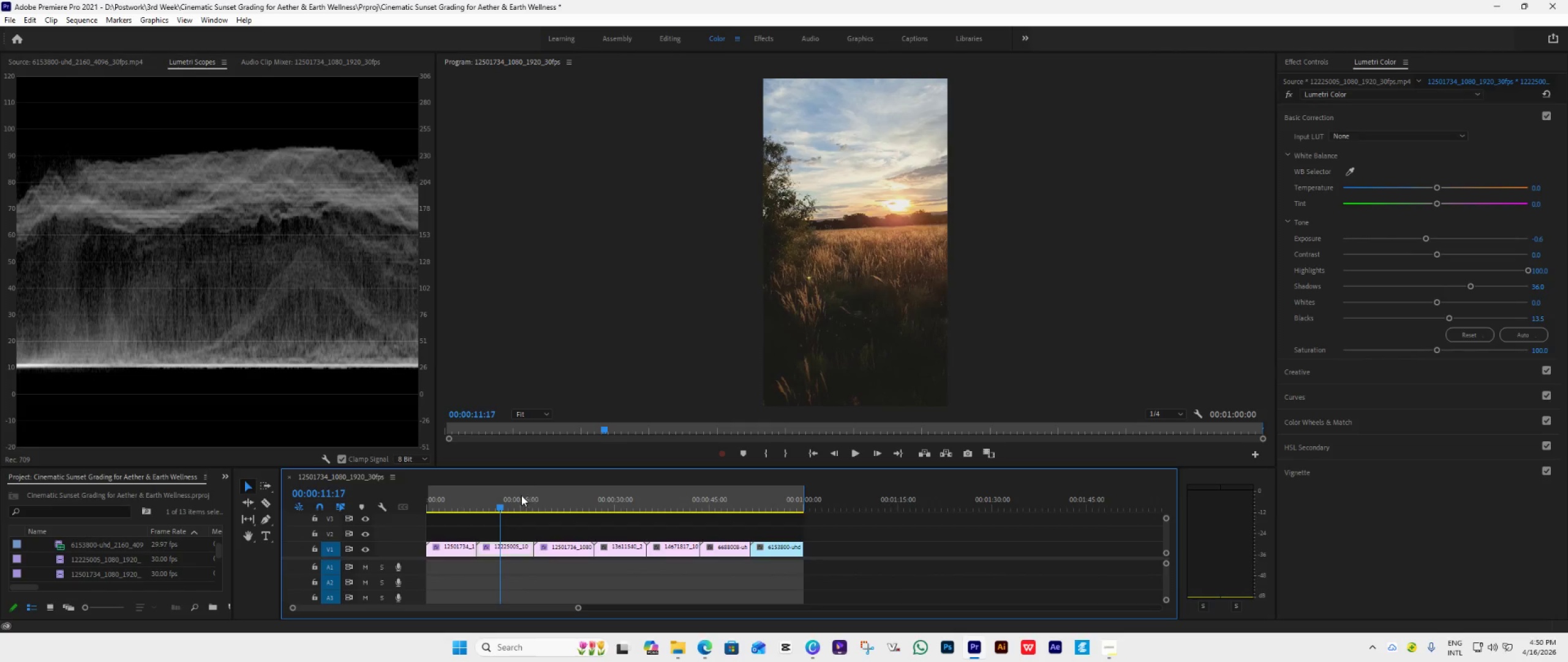 
left_click_drag(start_coordinate=[501, 506], to_coordinate=[494, 511])
 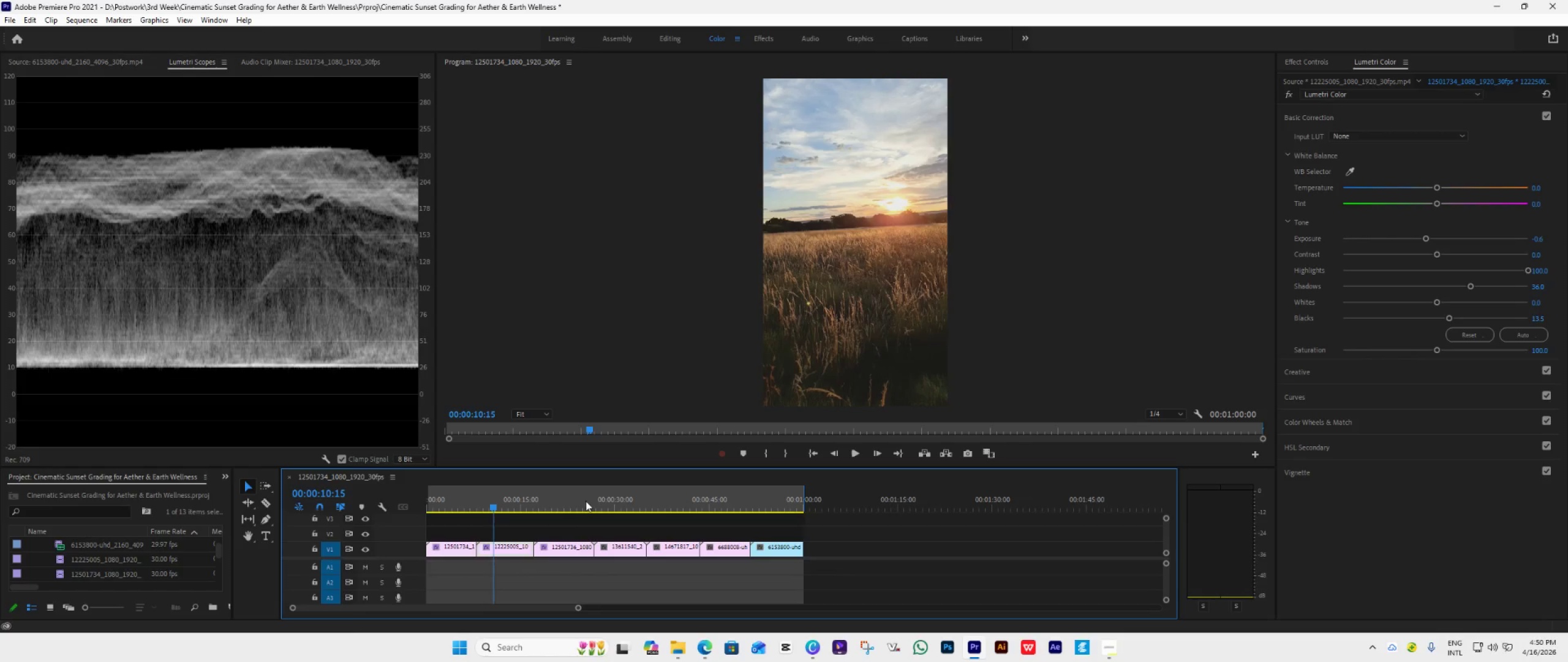 
key(ArrowDown)
 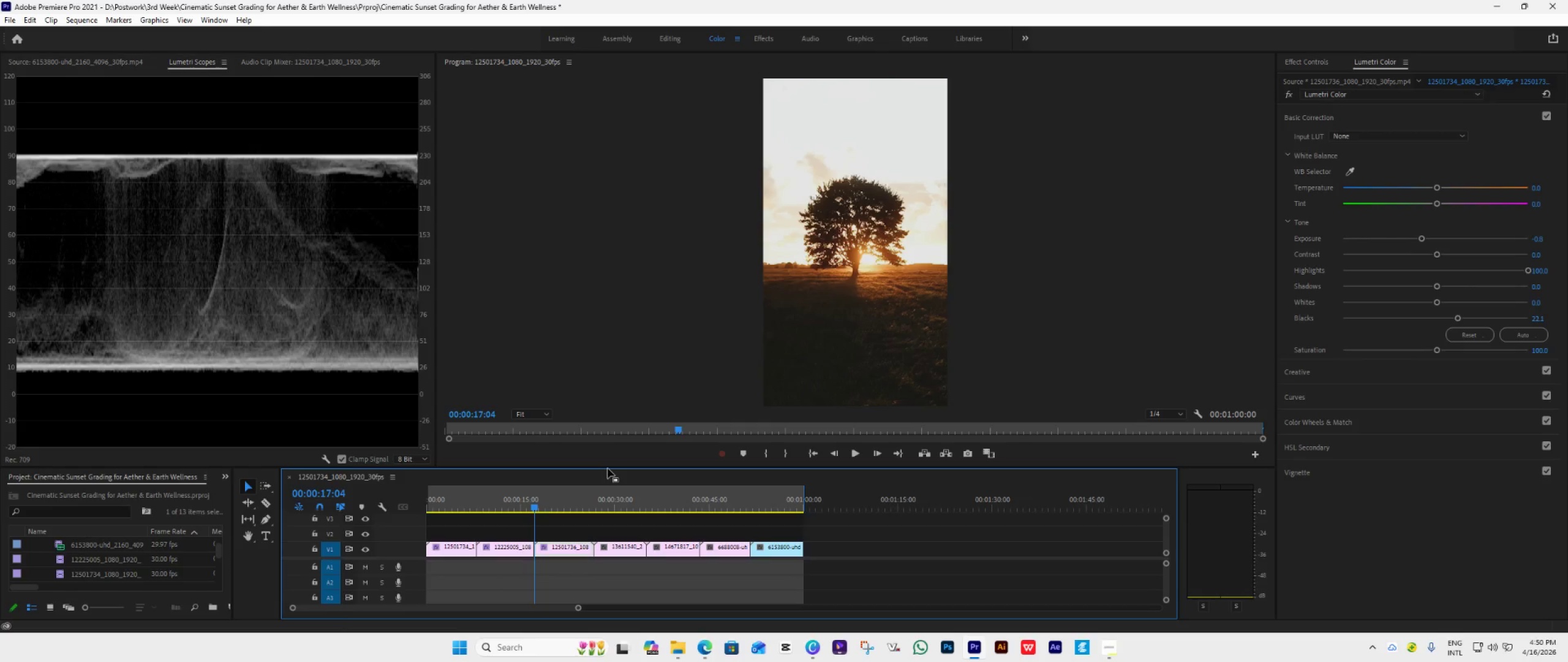 
key(ArrowDown)
 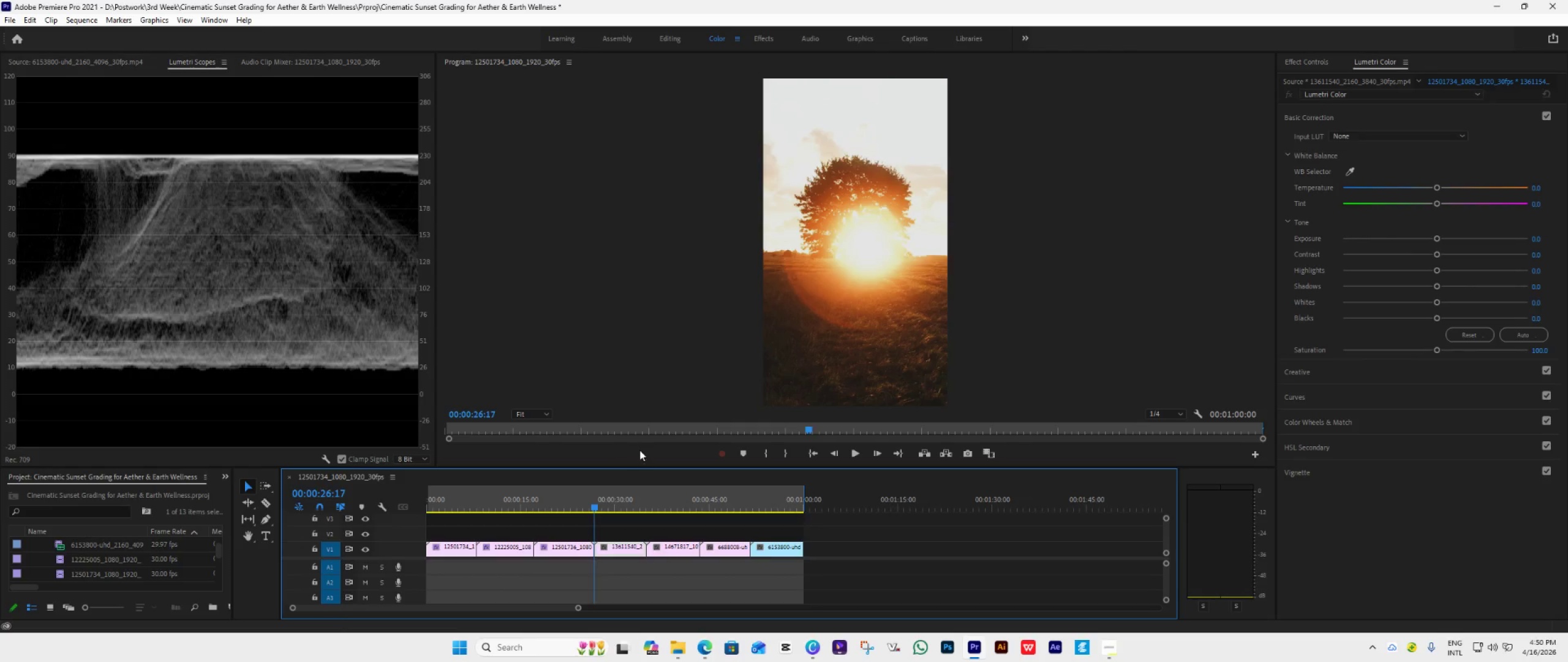 
wait(6.59)
 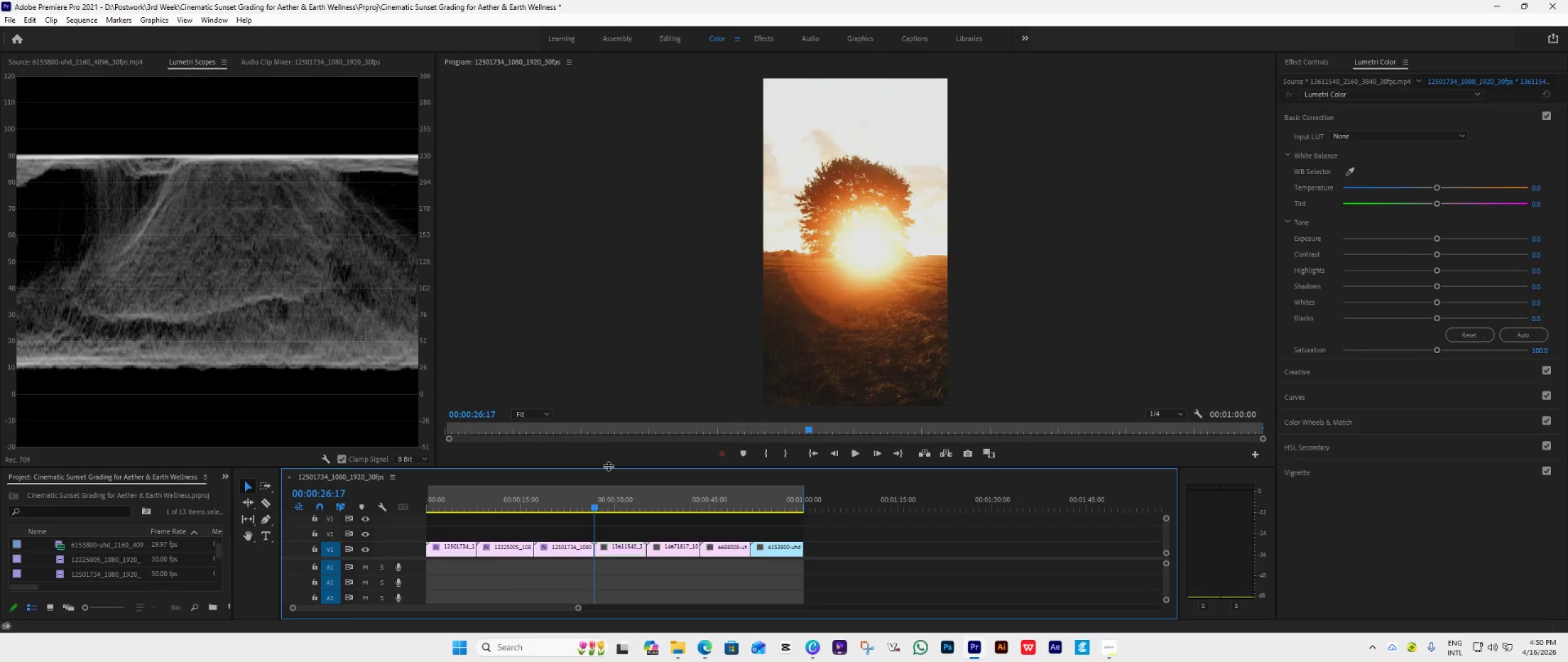 
left_click_drag(start_coordinate=[1439, 237], to_coordinate=[1415, 249])
 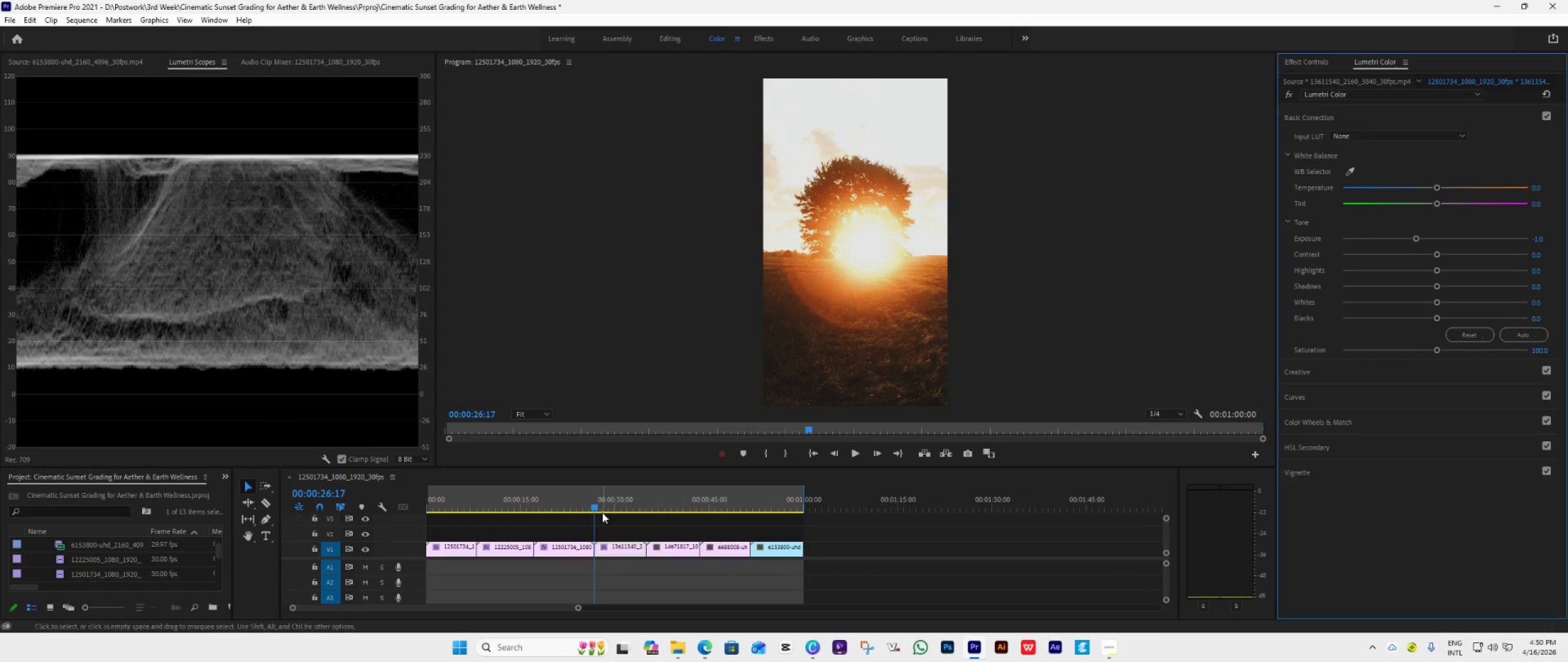 
left_click([611, 507])
 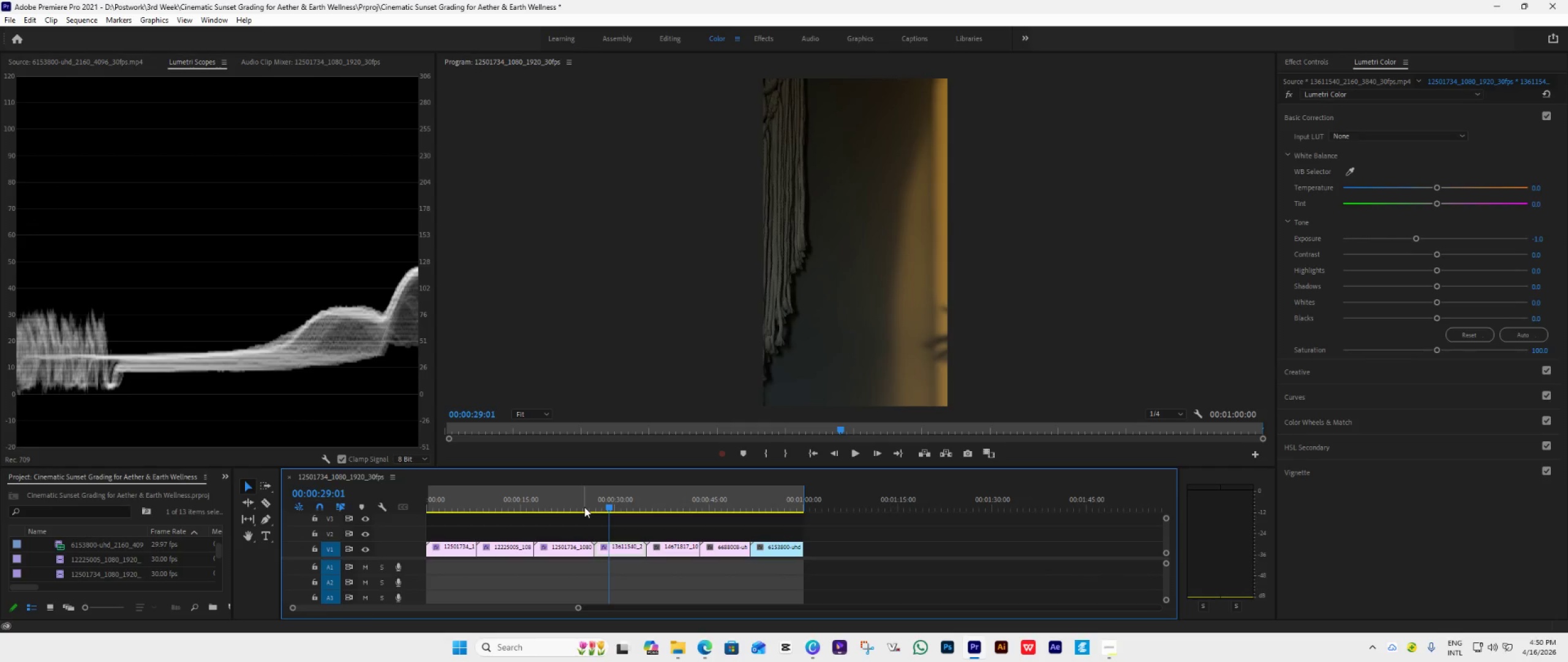 
left_click([583, 506])
 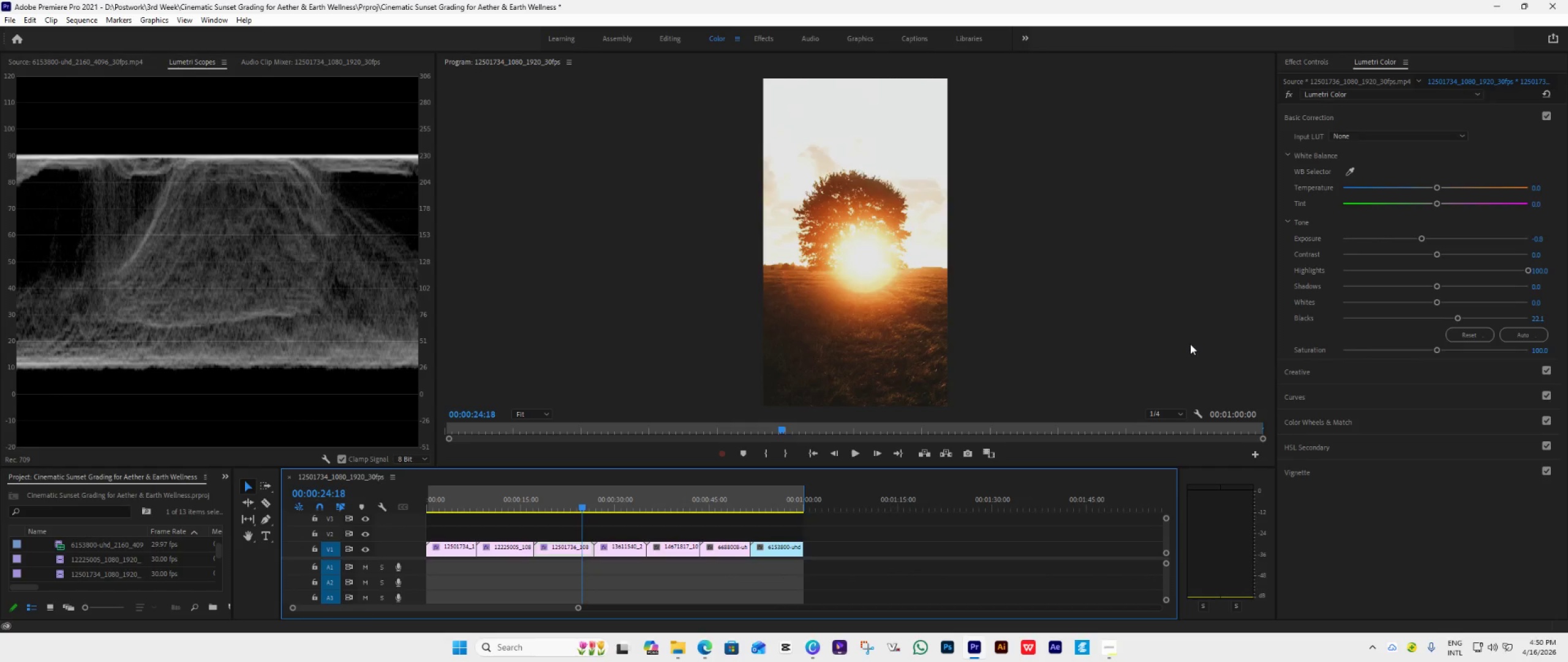 
wait(8.43)
 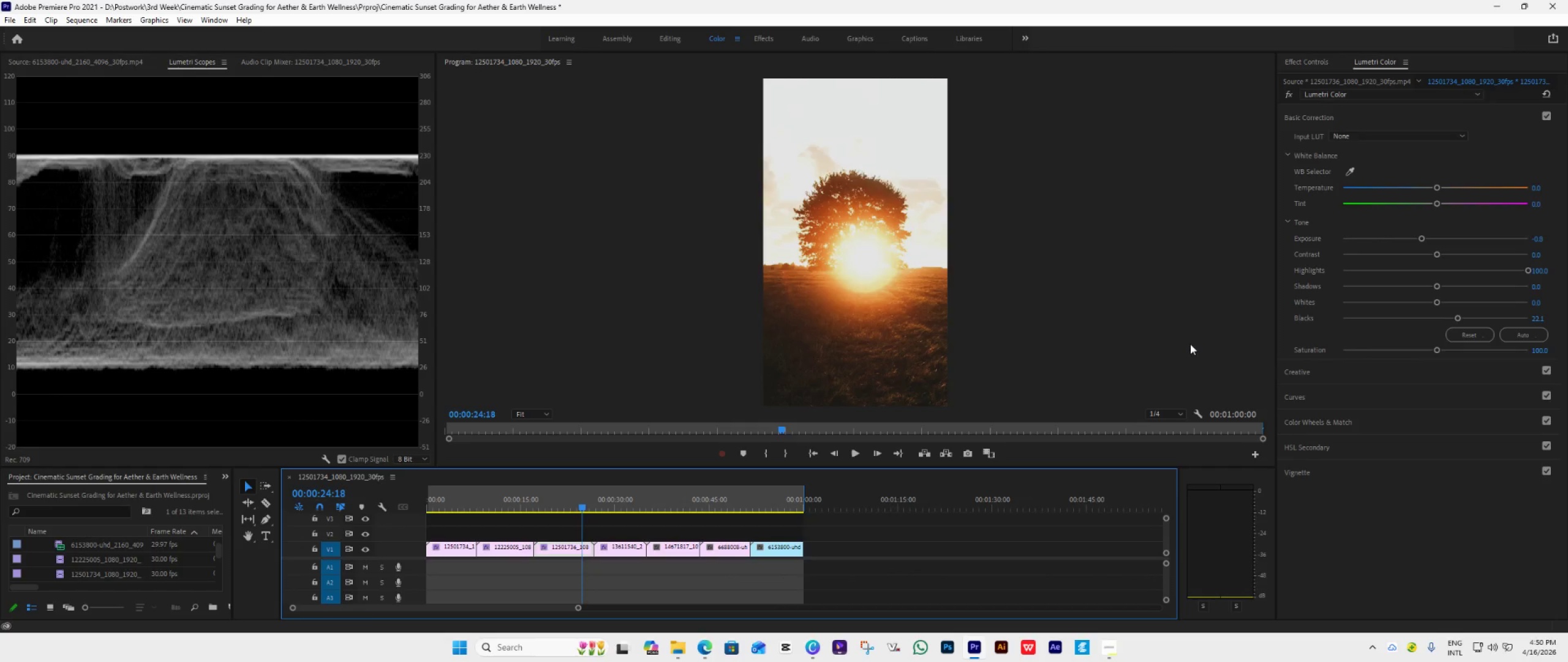 
left_click_drag(start_coordinate=[1418, 237], to_coordinate=[1461, 255])
 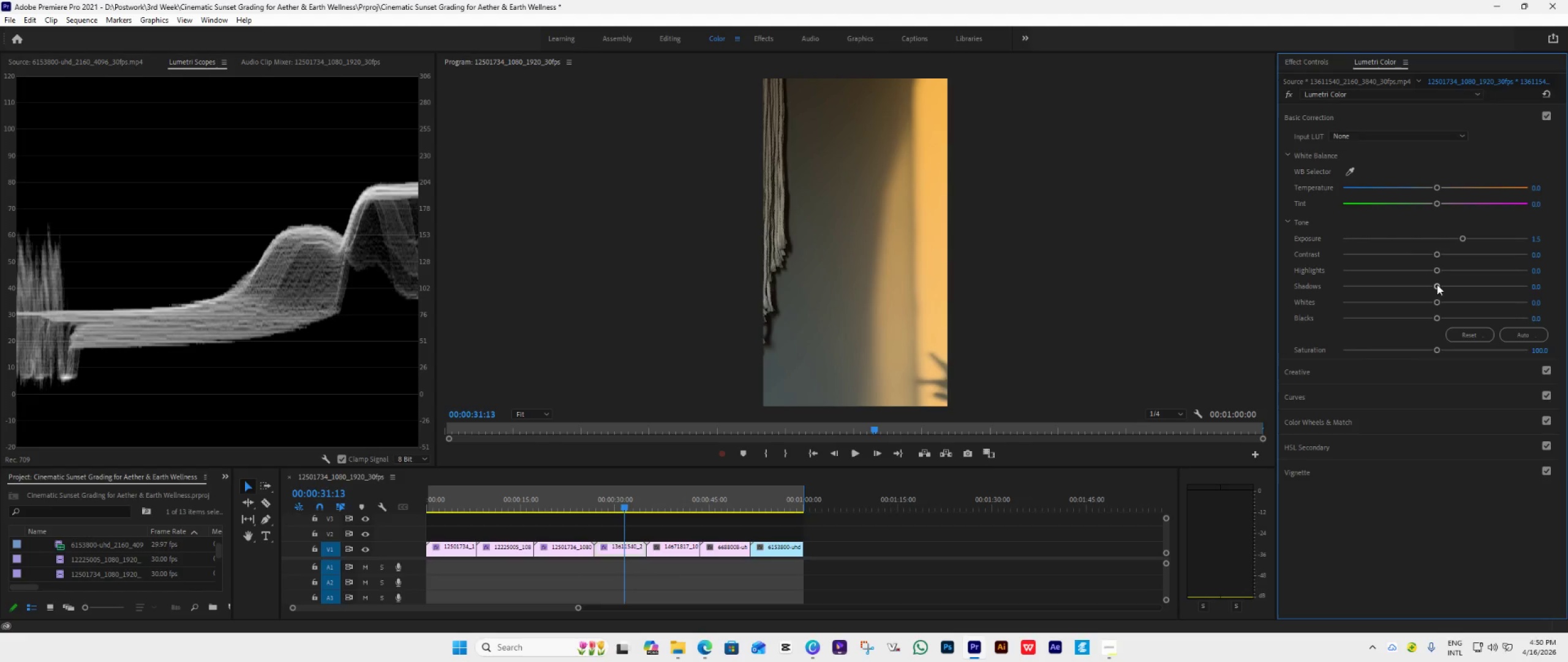 
left_click_drag(start_coordinate=[1437, 268], to_coordinate=[1564, 273])
 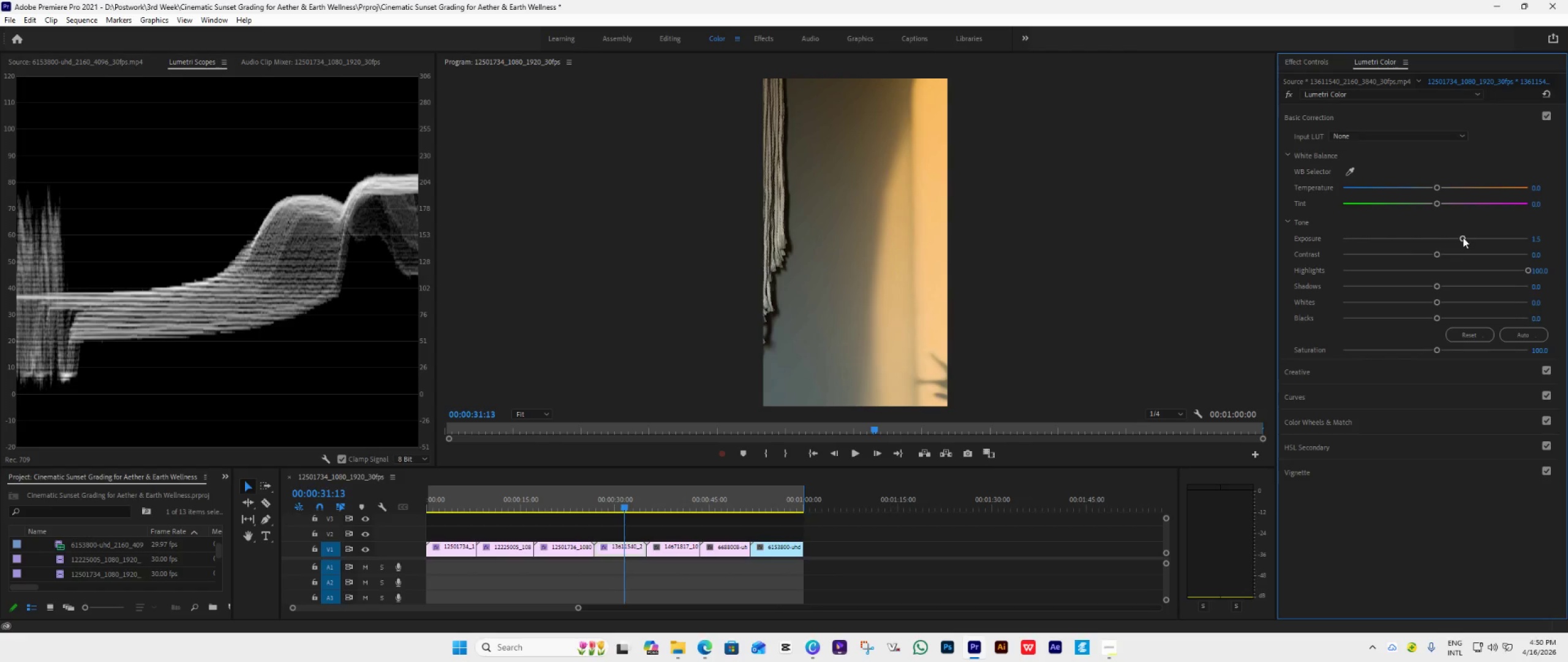 
left_click_drag(start_coordinate=[1463, 237], to_coordinate=[1480, 241])
 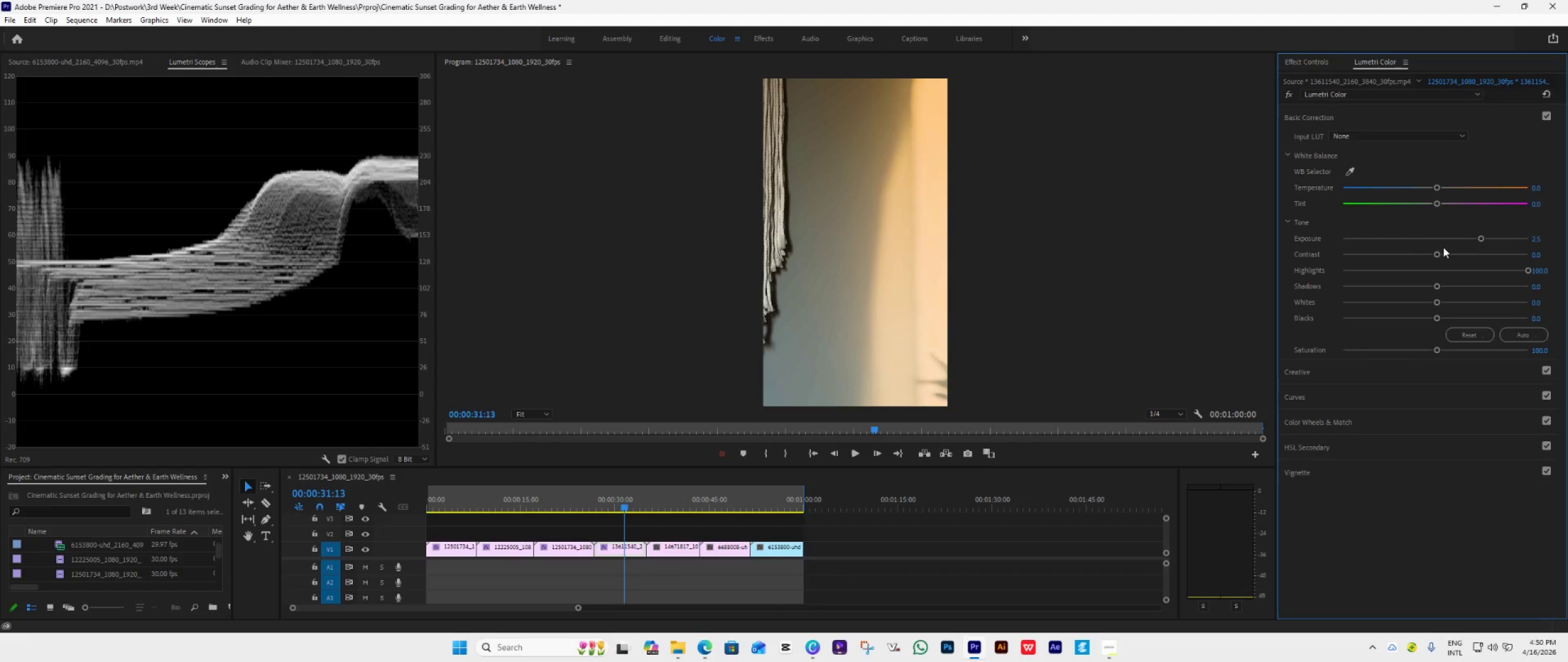 
left_click_drag(start_coordinate=[1480, 237], to_coordinate=[1474, 240])
 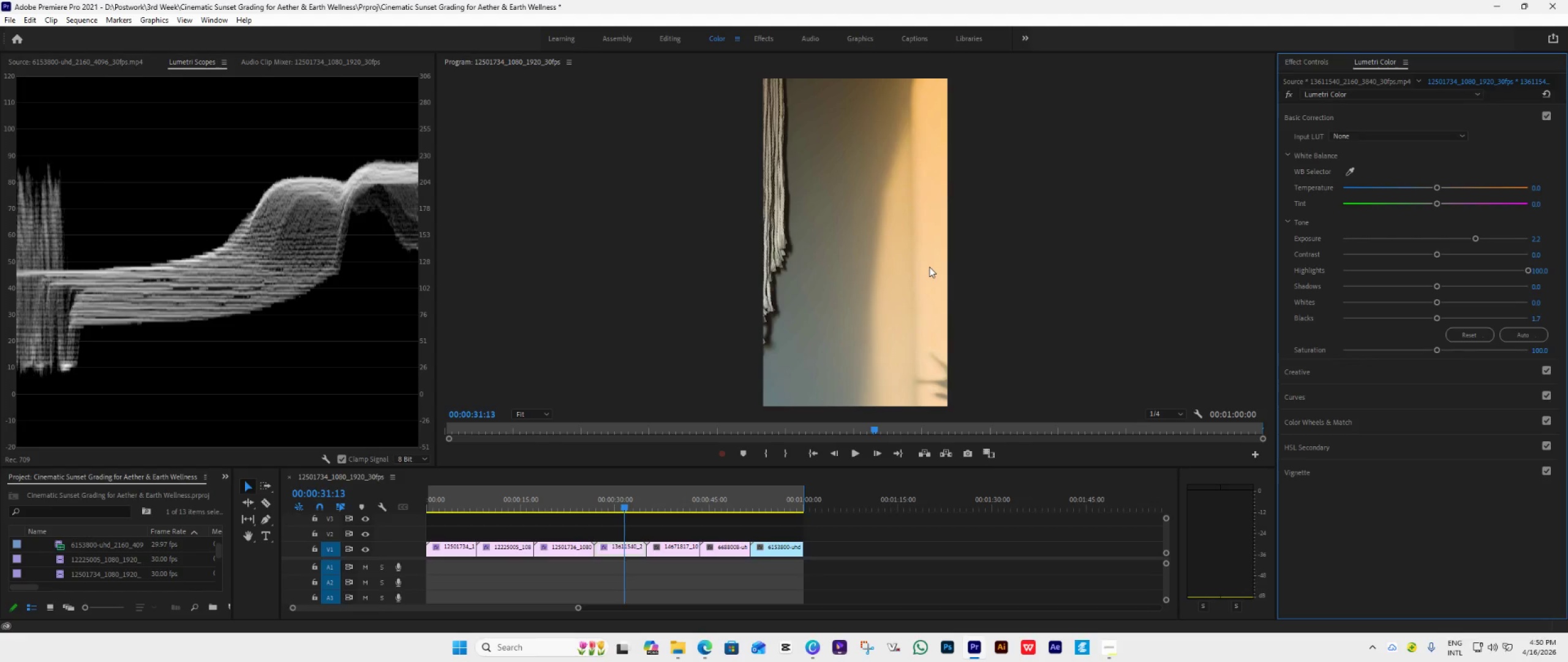 
wait(7.82)
 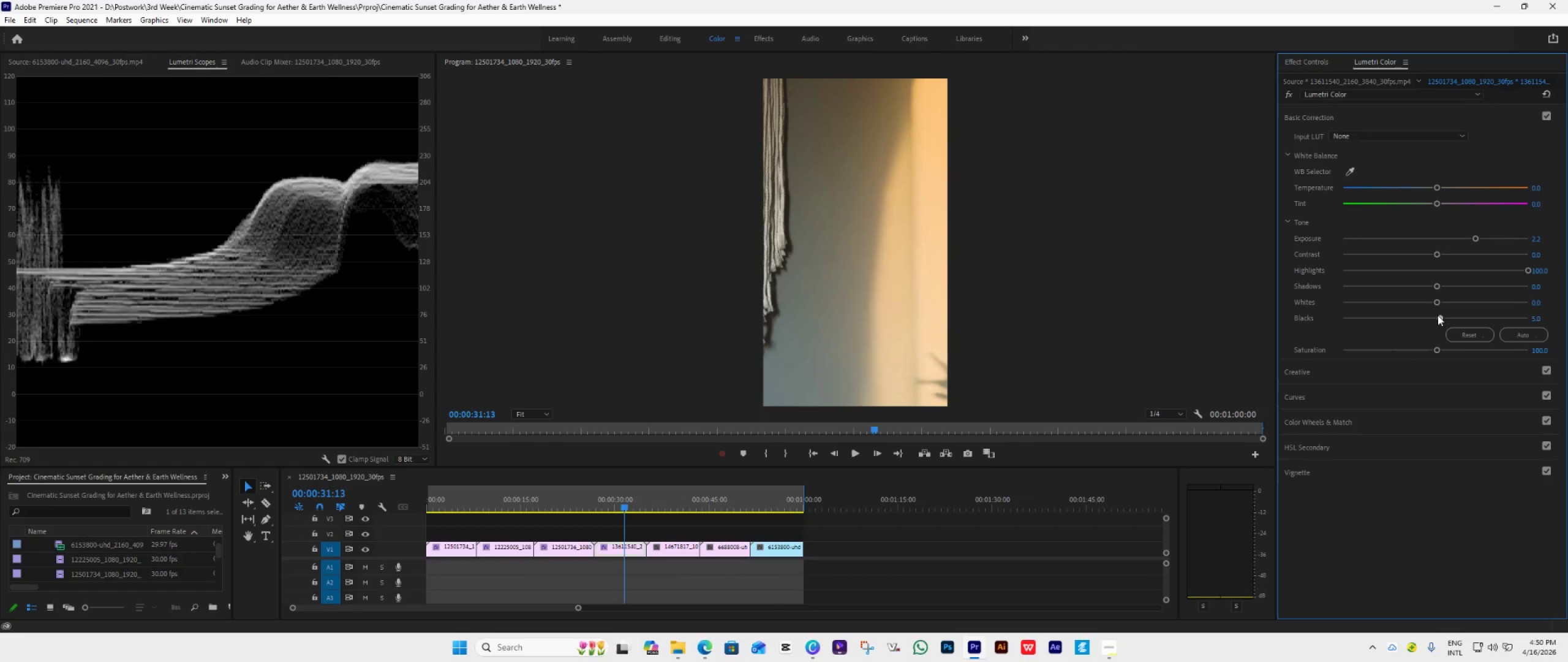 
left_click([672, 506])
 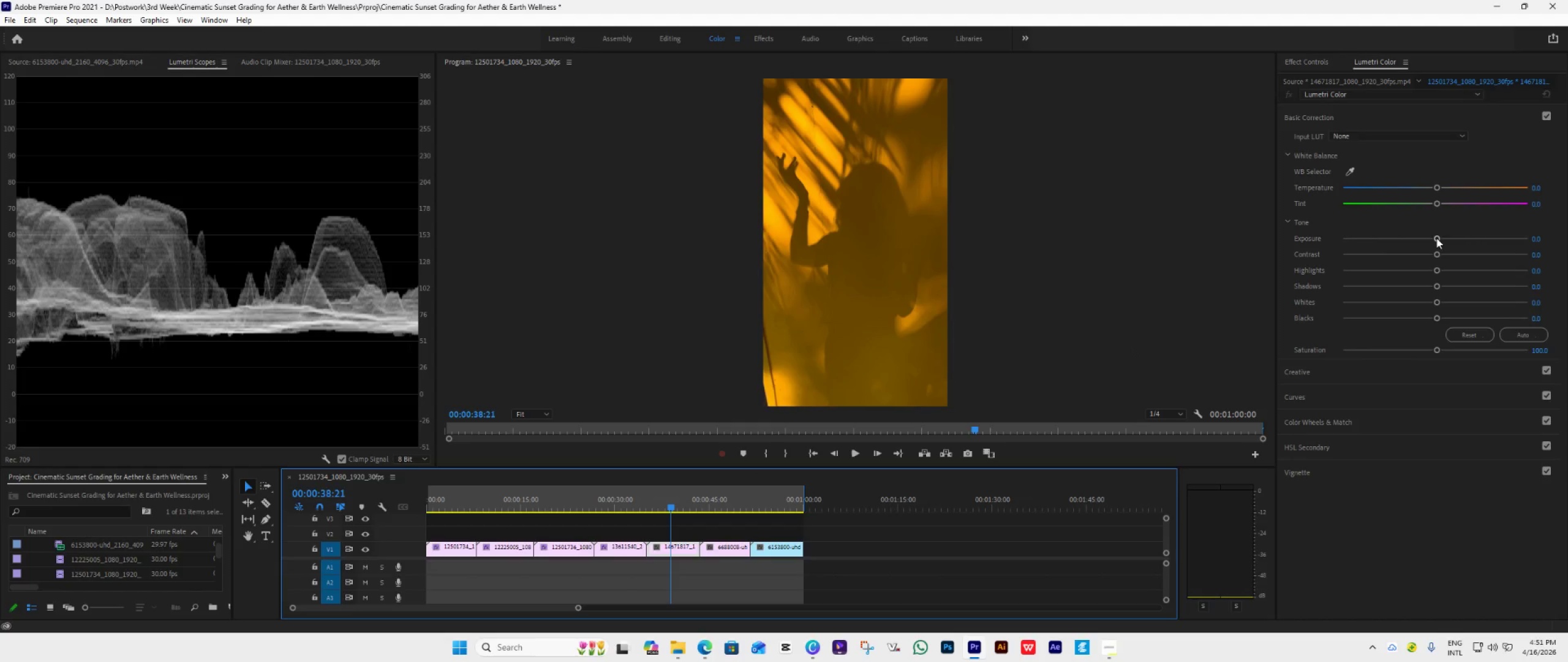 
wait(6.65)
 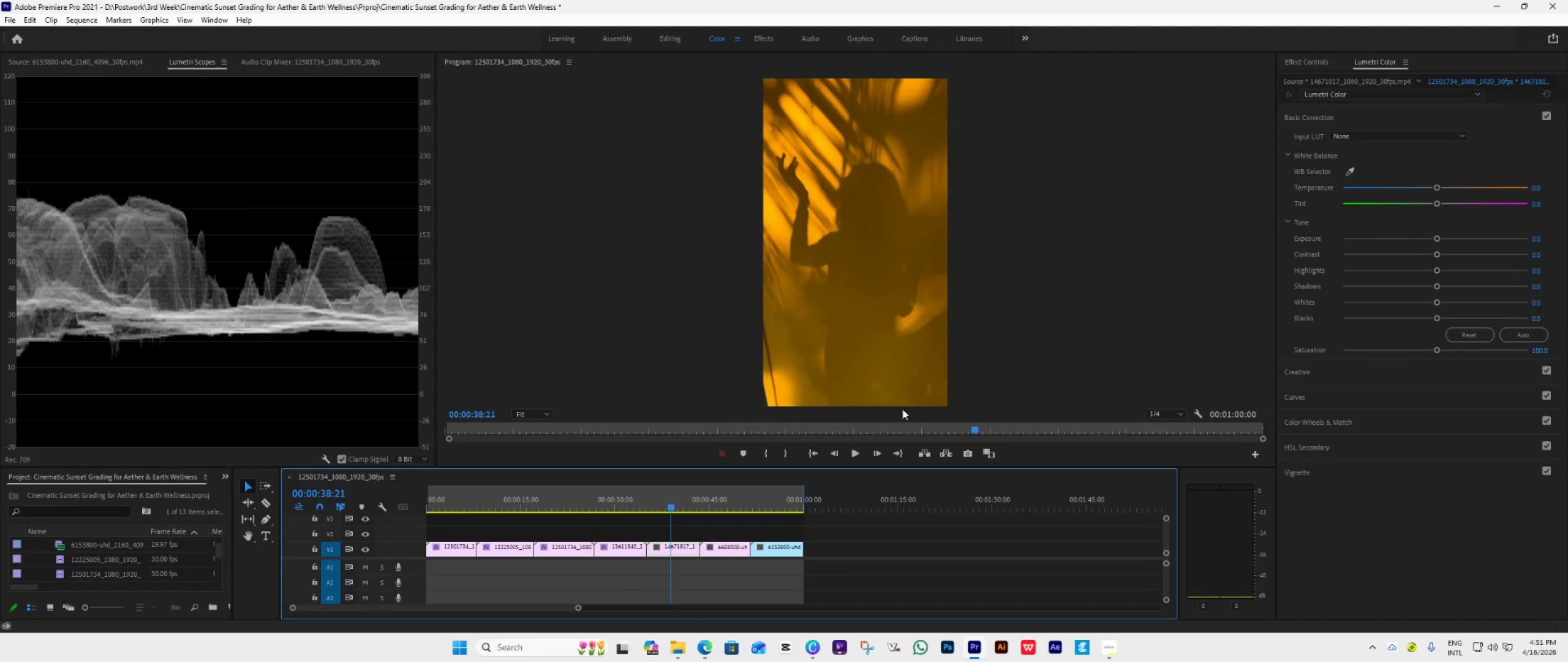 
left_click_drag(start_coordinate=[1434, 238], to_coordinate=[1533, 253])
 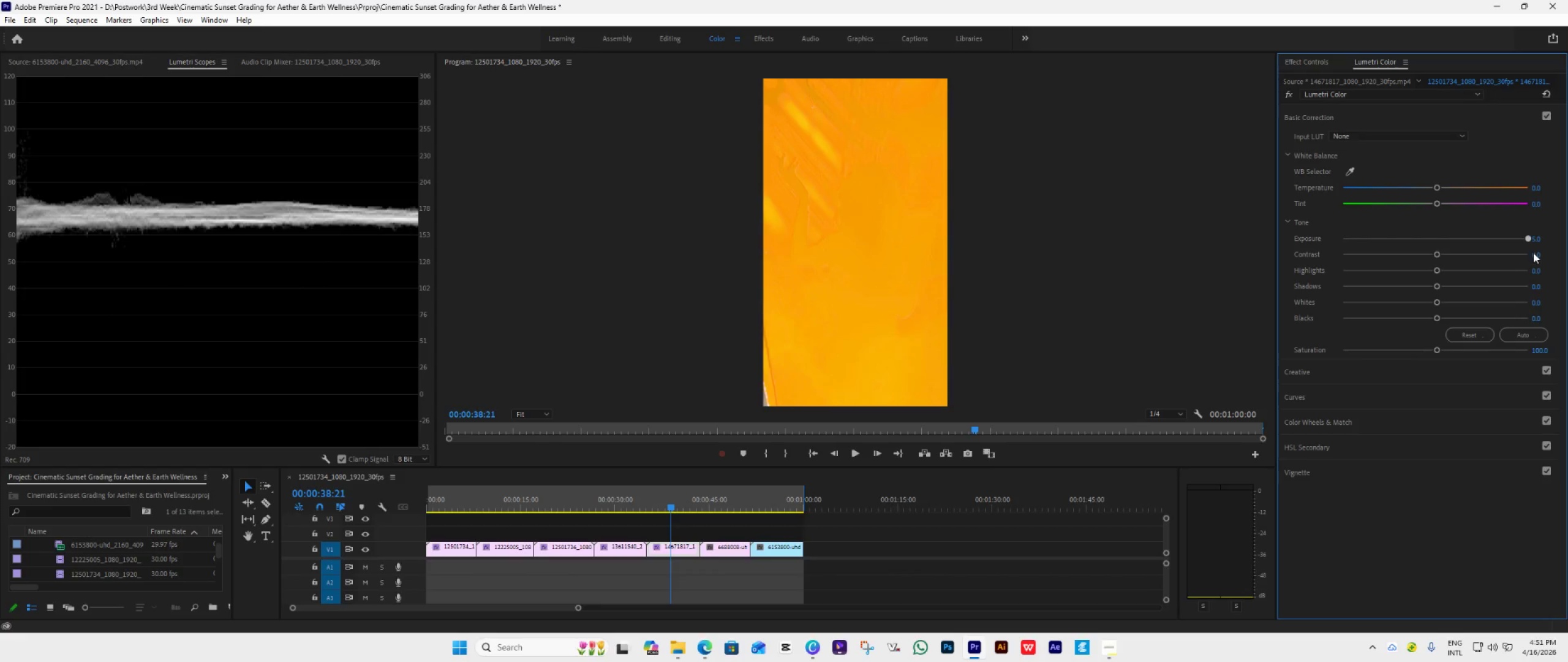 
left_click([1533, 253])
 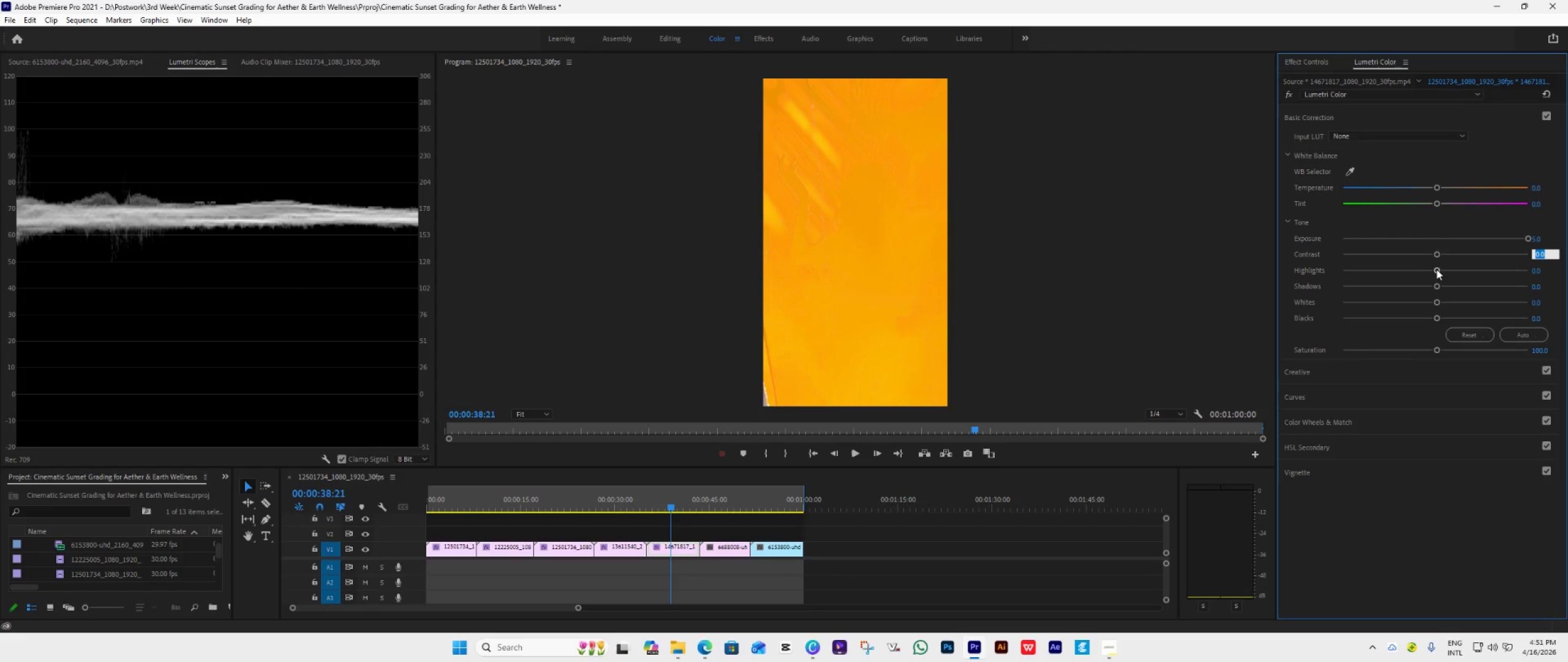 
left_click_drag(start_coordinate=[1436, 269], to_coordinate=[1544, 291])
 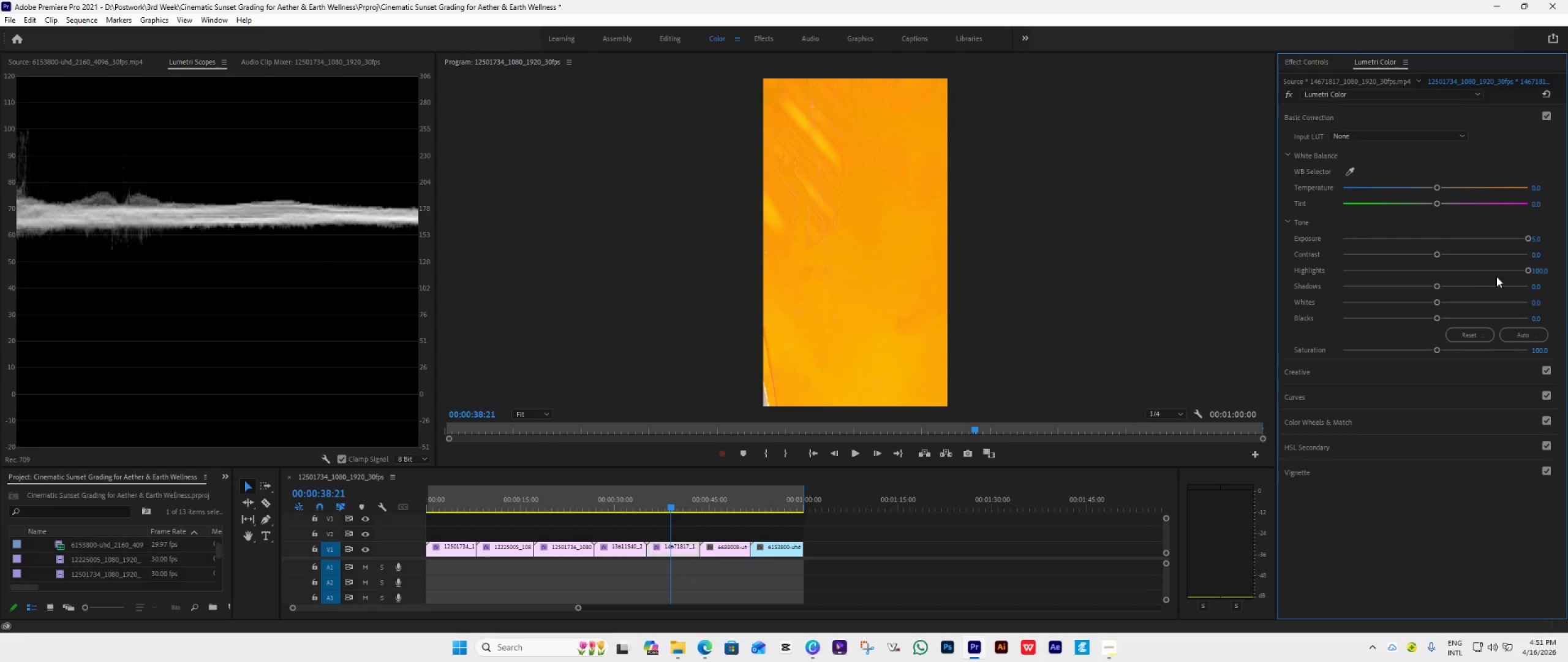 
double_click([1499, 274])
 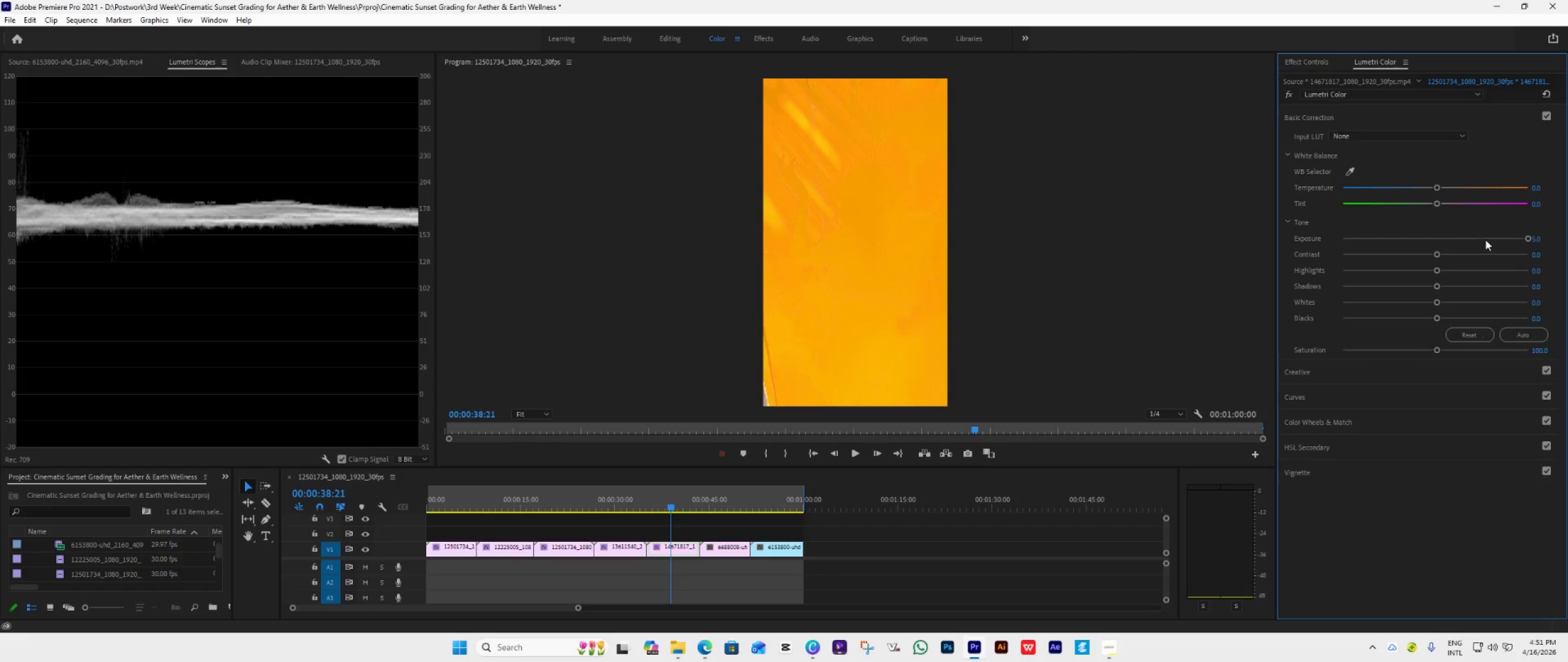 
double_click([1485, 240])
 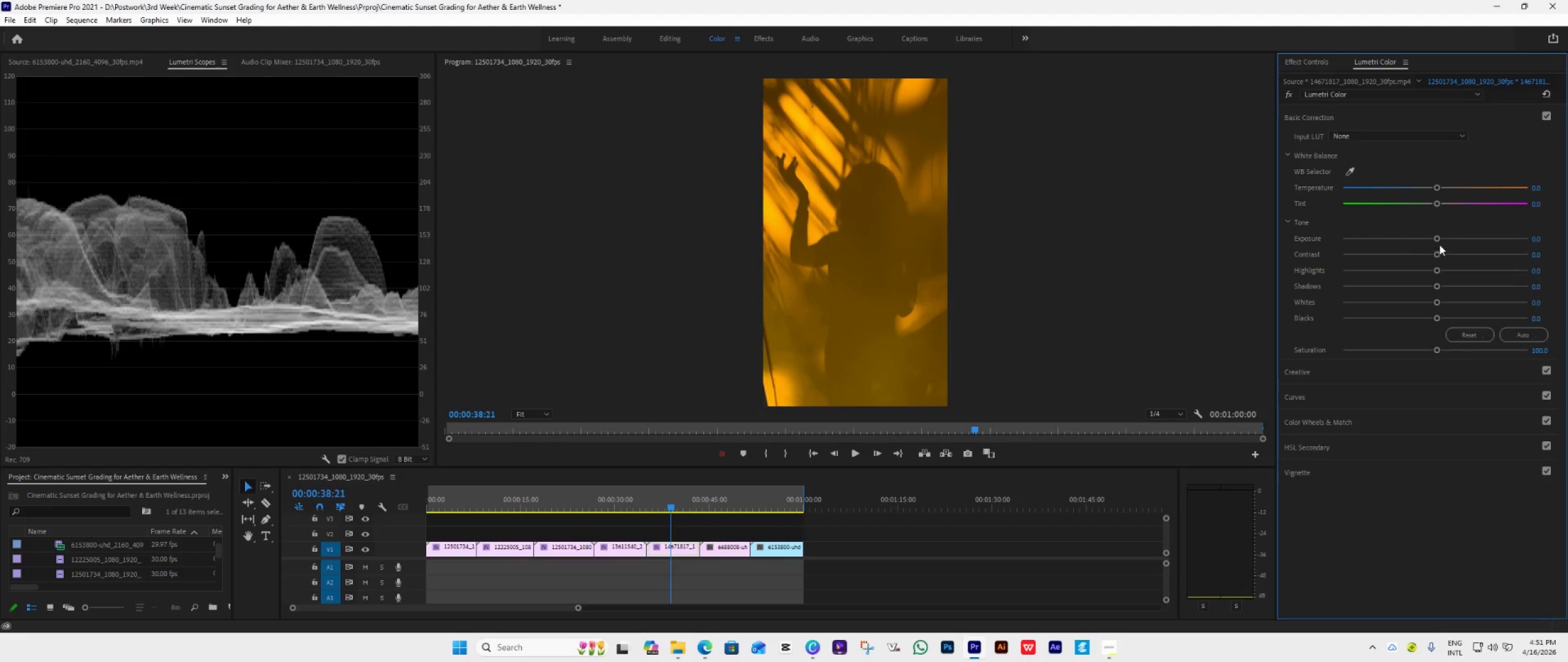 
left_click_drag(start_coordinate=[1438, 240], to_coordinate=[1434, 253])
 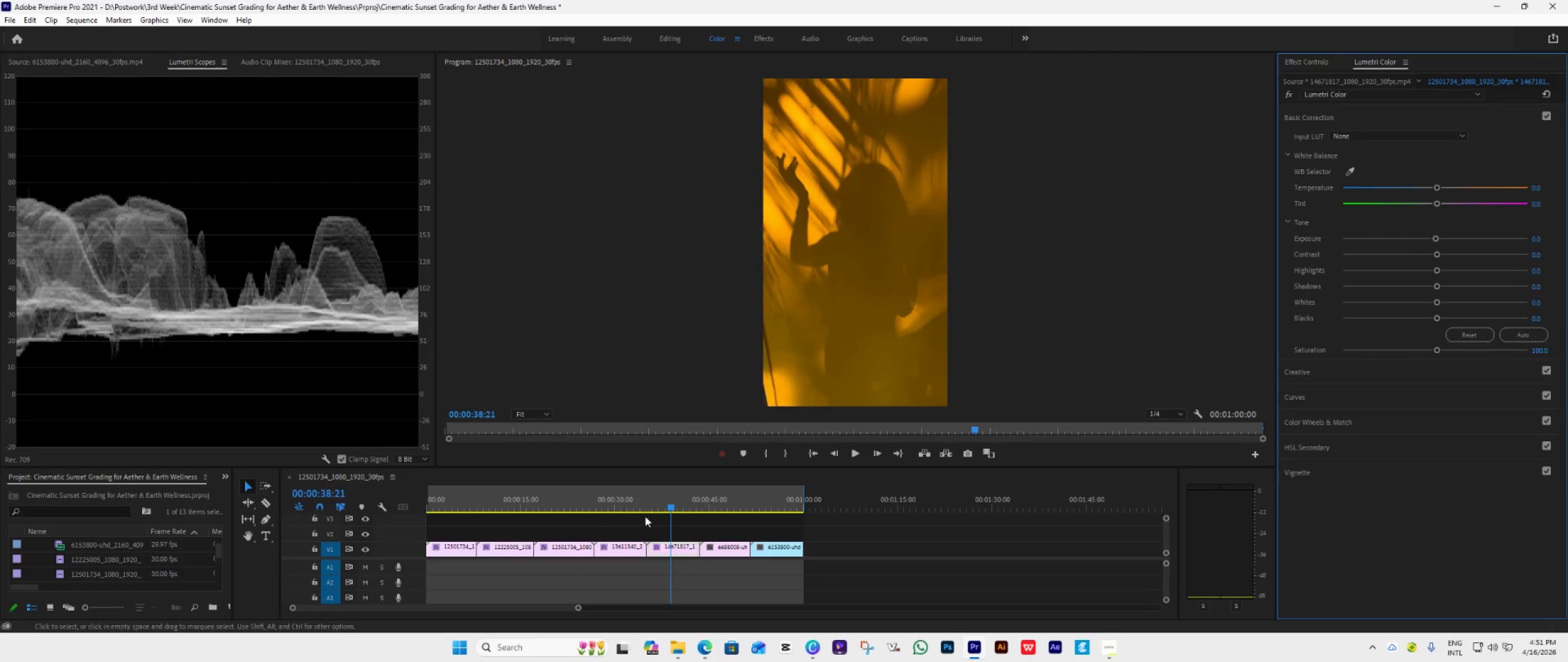 
left_click([625, 508])
 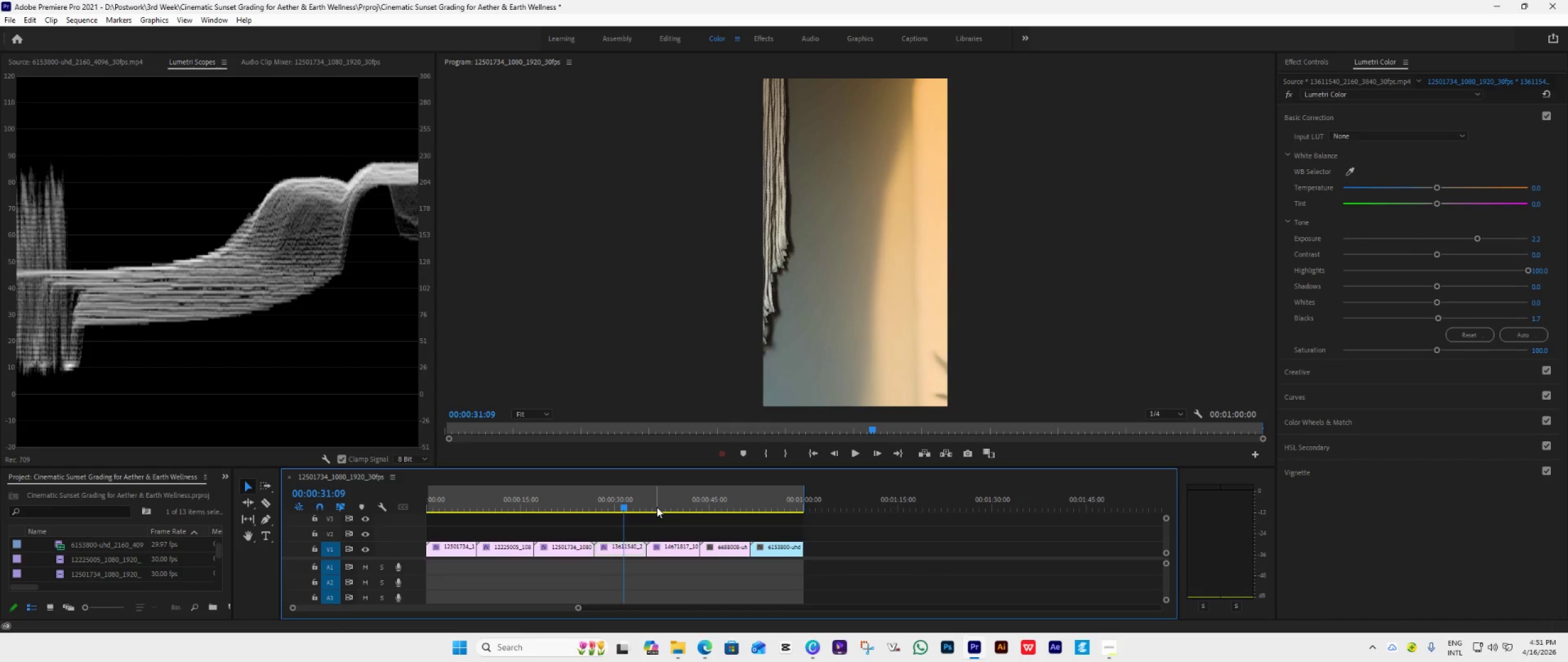 
double_click([673, 504])
 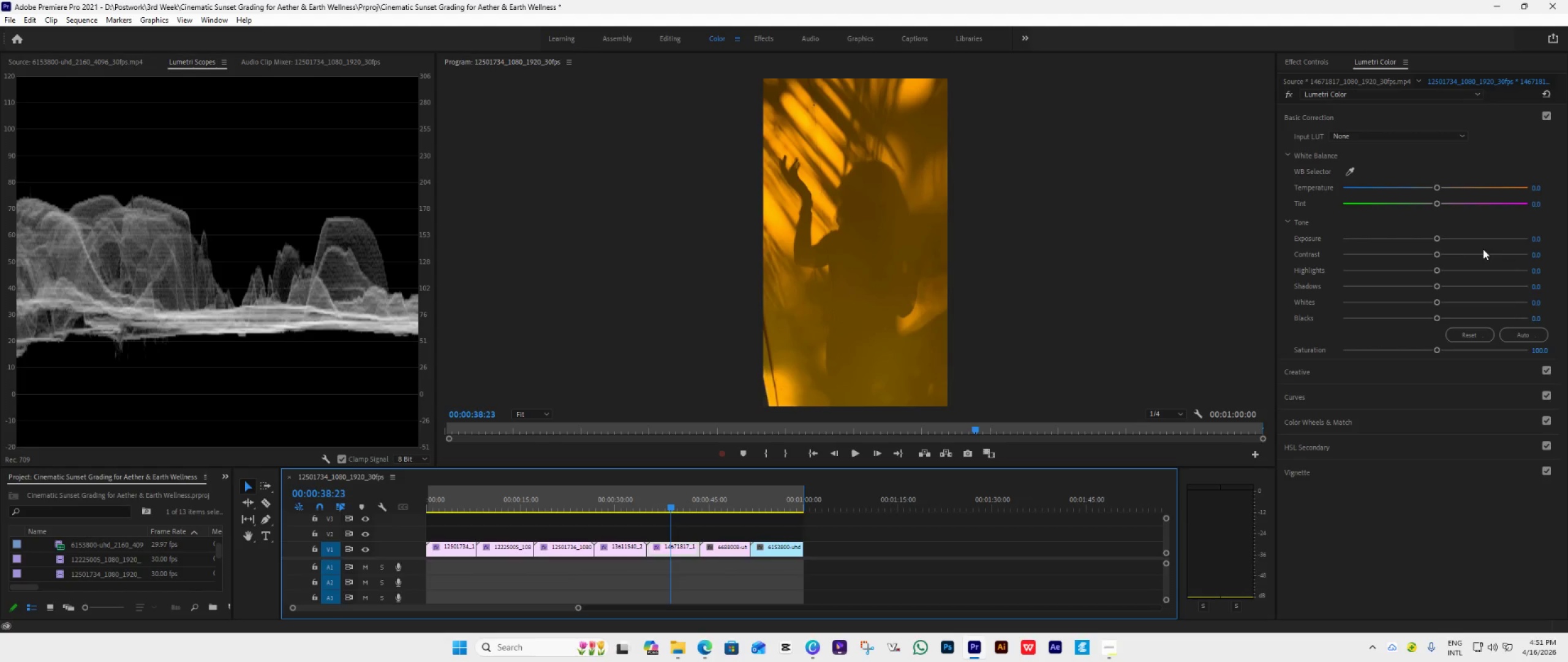 
left_click_drag(start_coordinate=[1439, 239], to_coordinate=[1452, 245])
 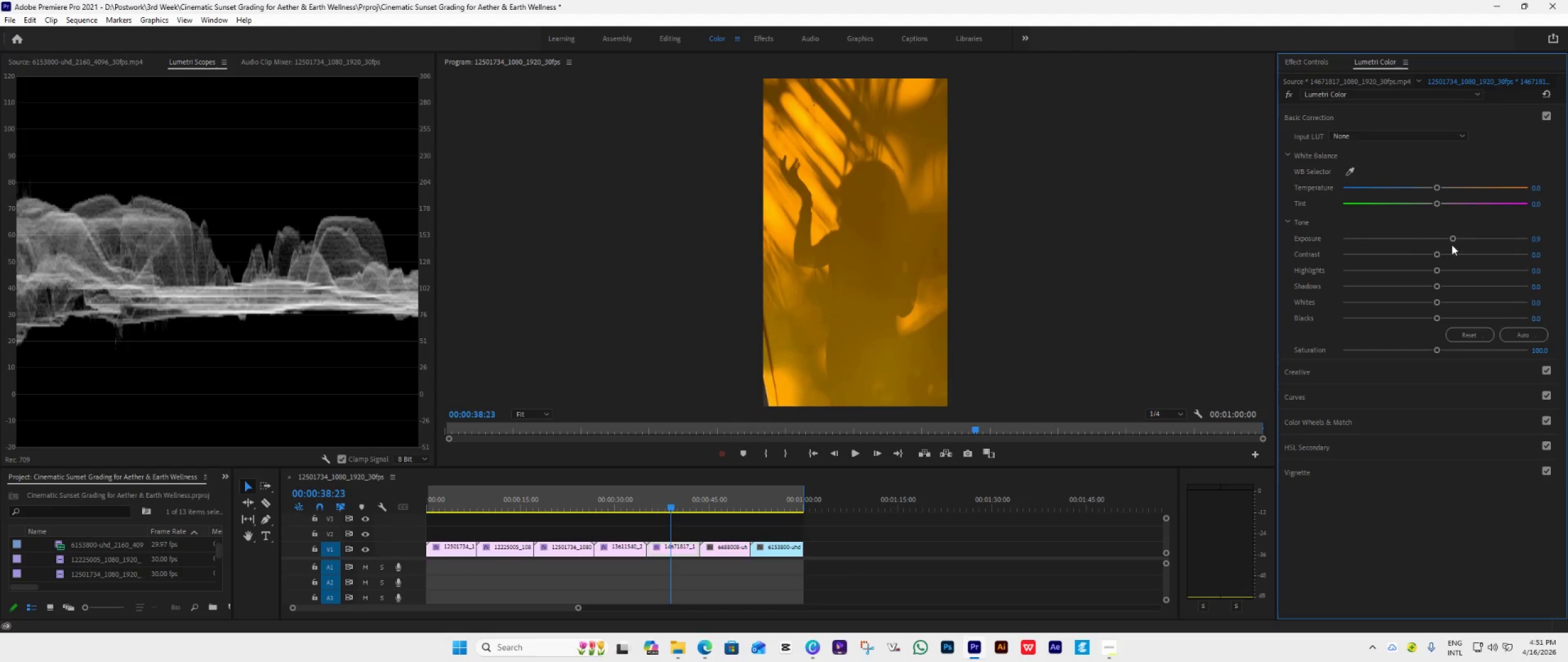 
left_click_drag(start_coordinate=[1452, 245], to_coordinate=[1410, 259])
 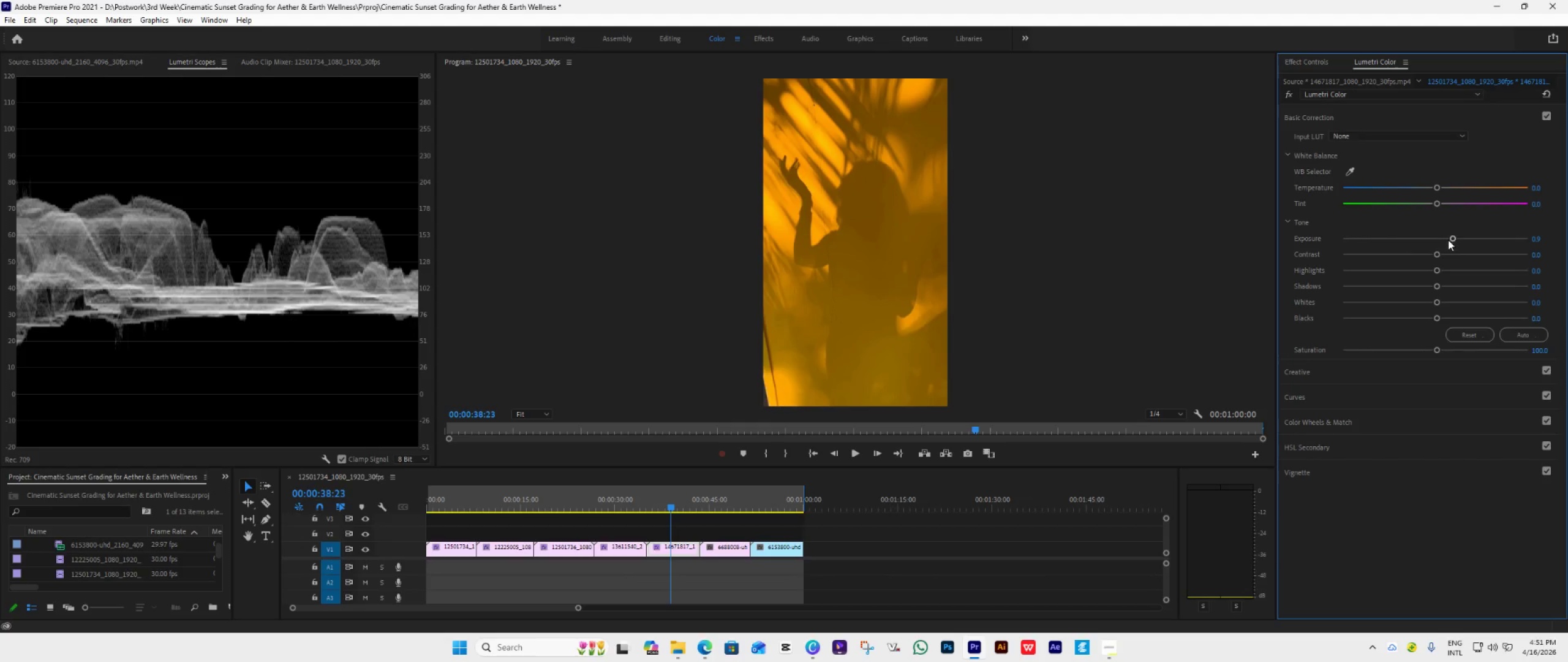 
double_click([1444, 238])
 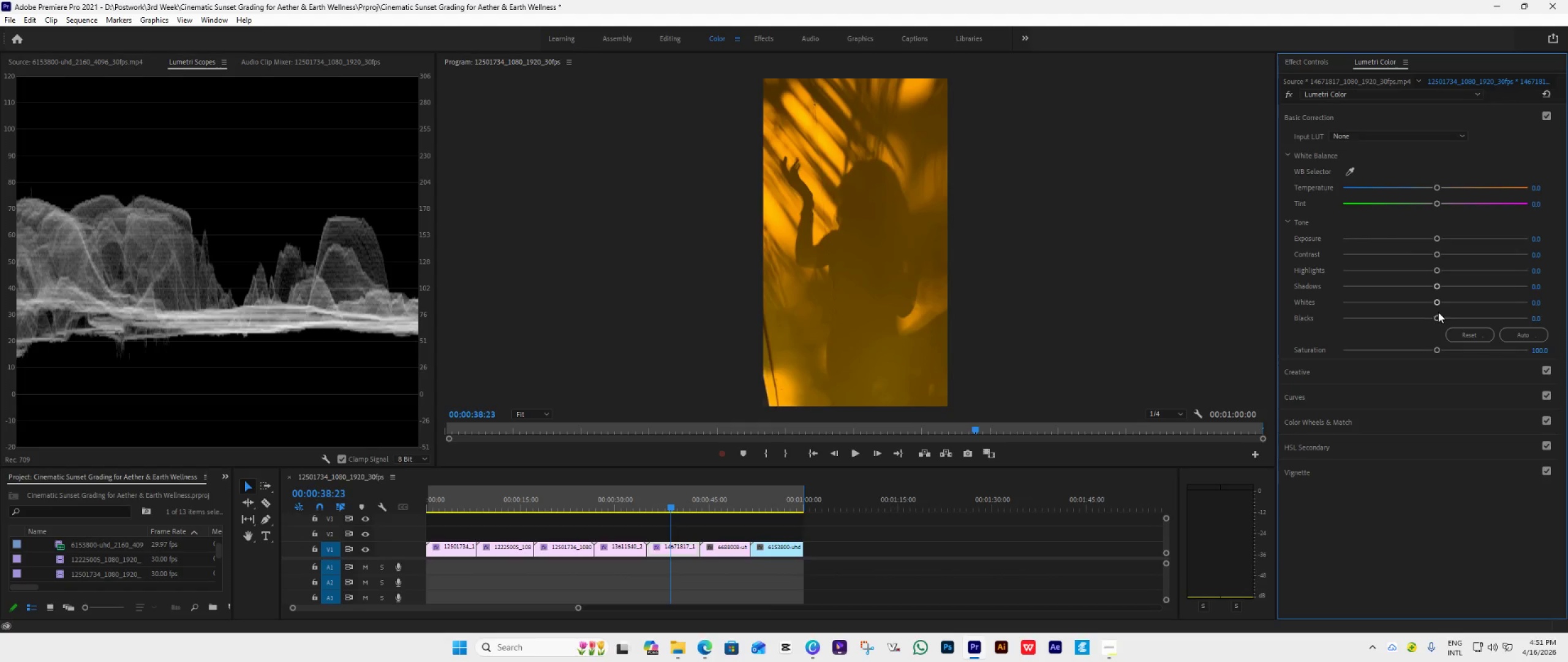 
left_click_drag(start_coordinate=[1434, 318], to_coordinate=[1336, 363])
 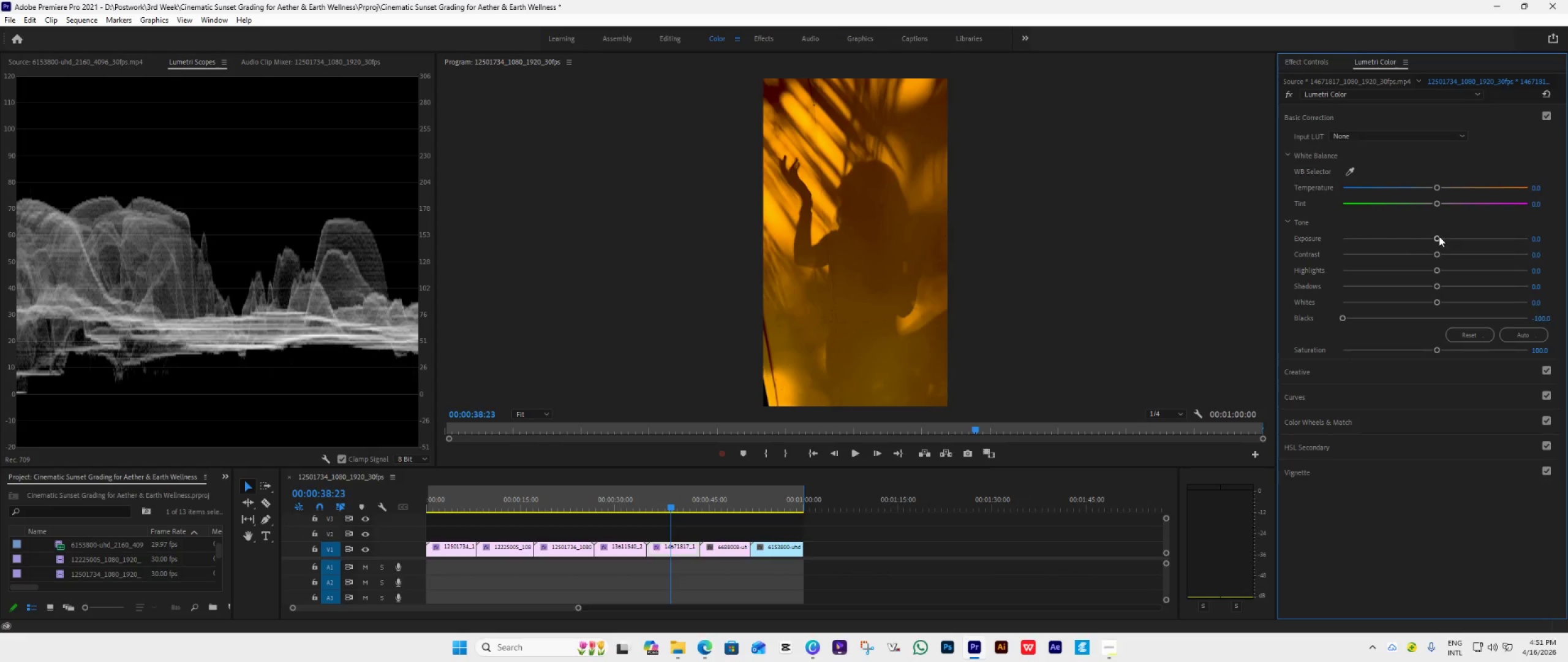 
left_click_drag(start_coordinate=[1439, 236], to_coordinate=[1442, 242])
 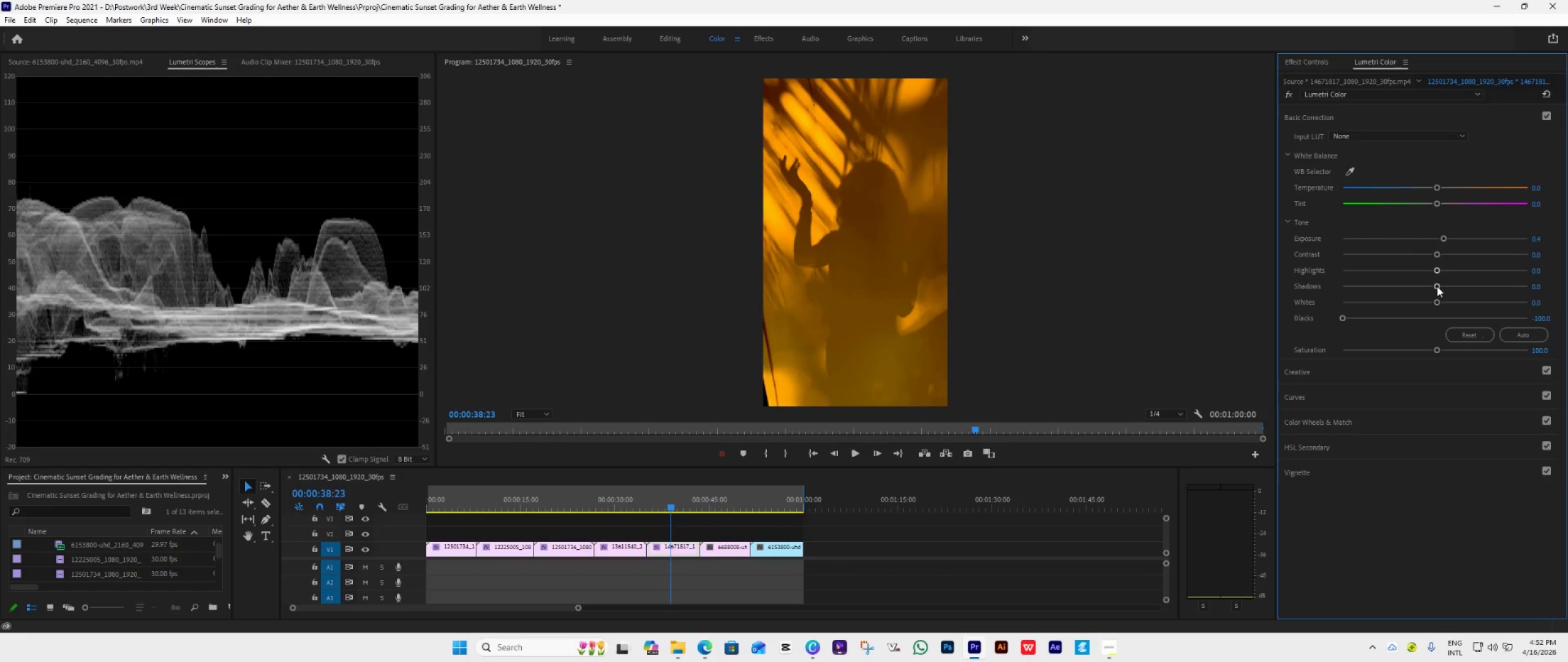 
left_click_drag(start_coordinate=[1437, 286], to_coordinate=[1453, 302])
 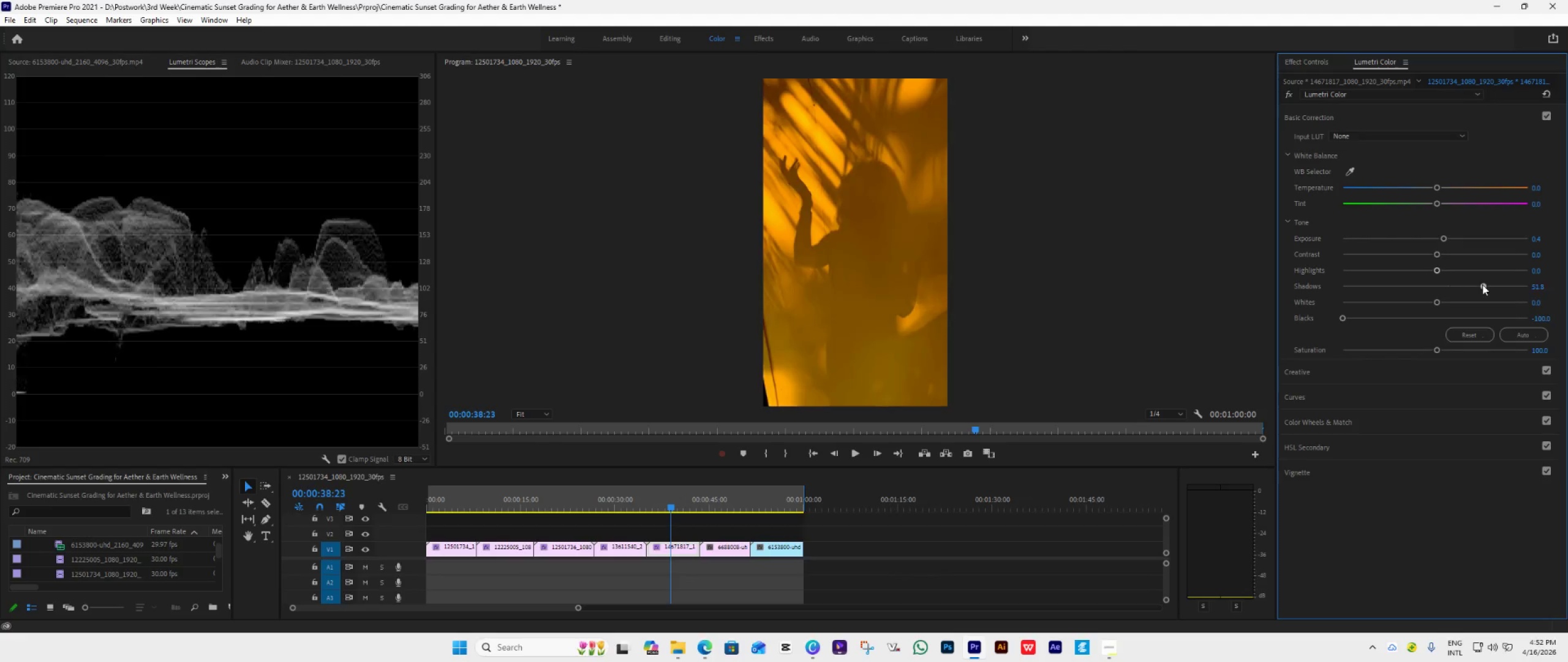 
double_click([1482, 284])
 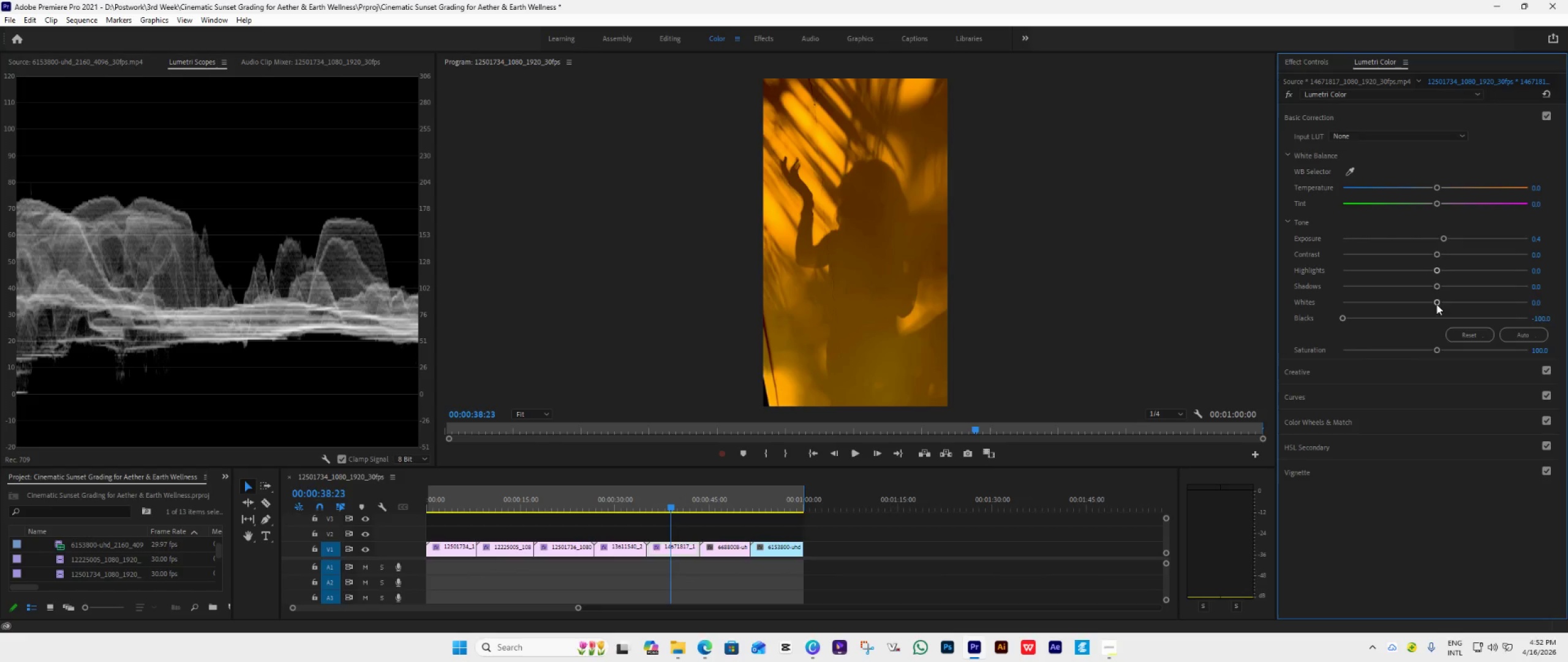 
left_click_drag(start_coordinate=[1435, 304], to_coordinate=[1482, 312])
 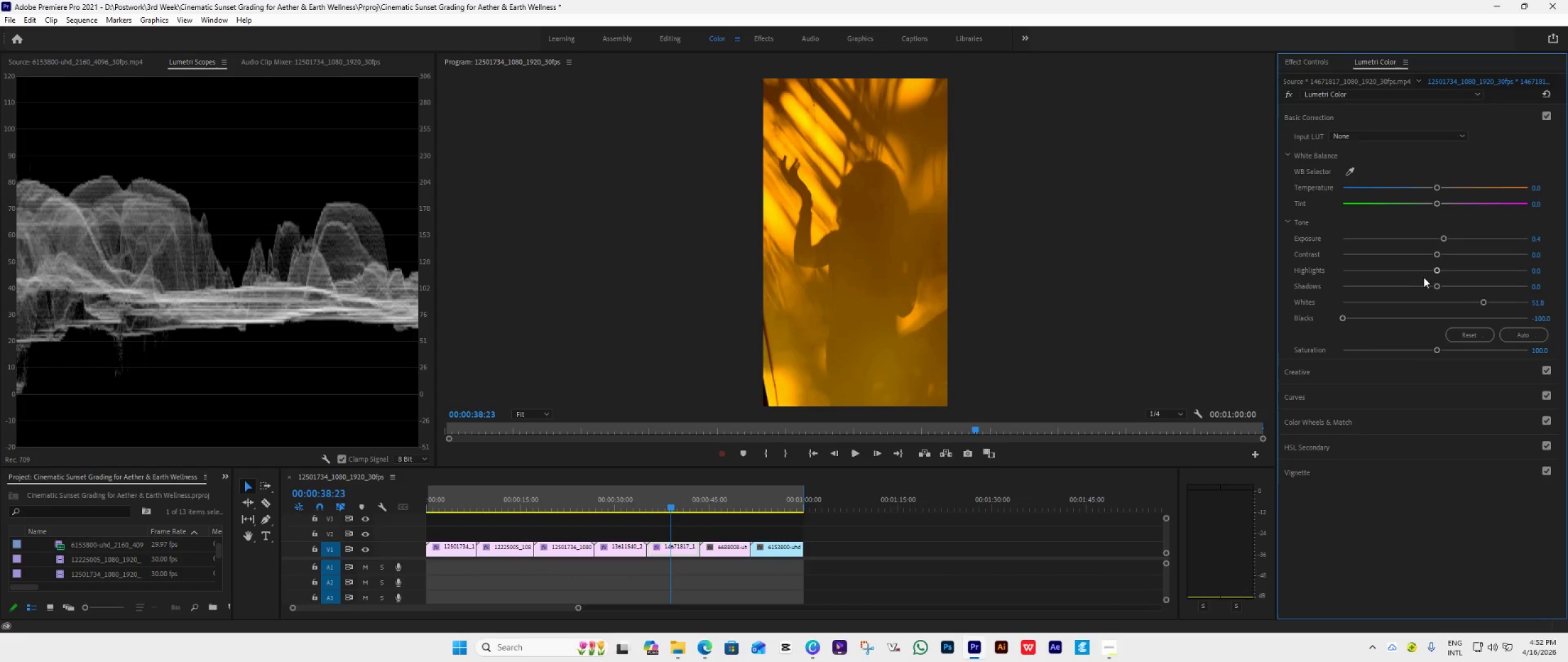 
left_click_drag(start_coordinate=[1442, 240], to_coordinate=[1435, 256])
 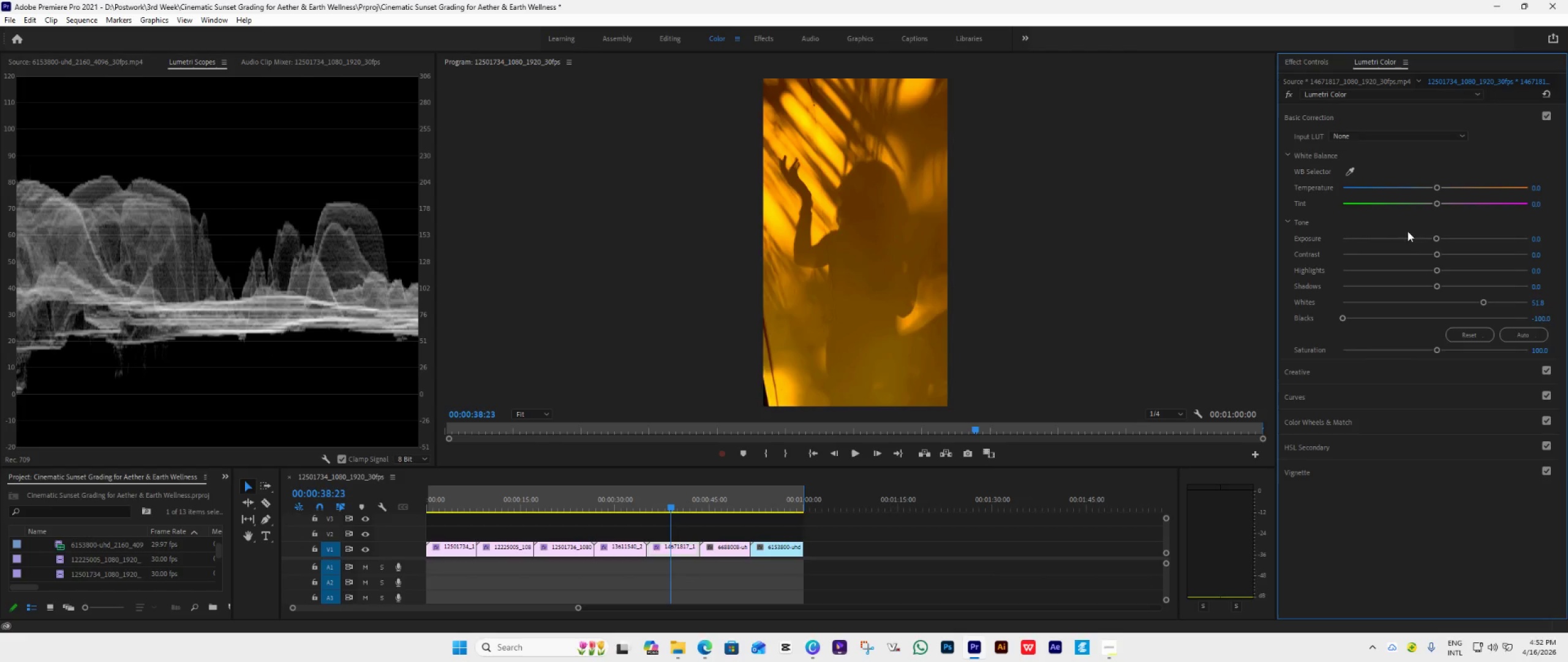 
double_click([1406, 238])
 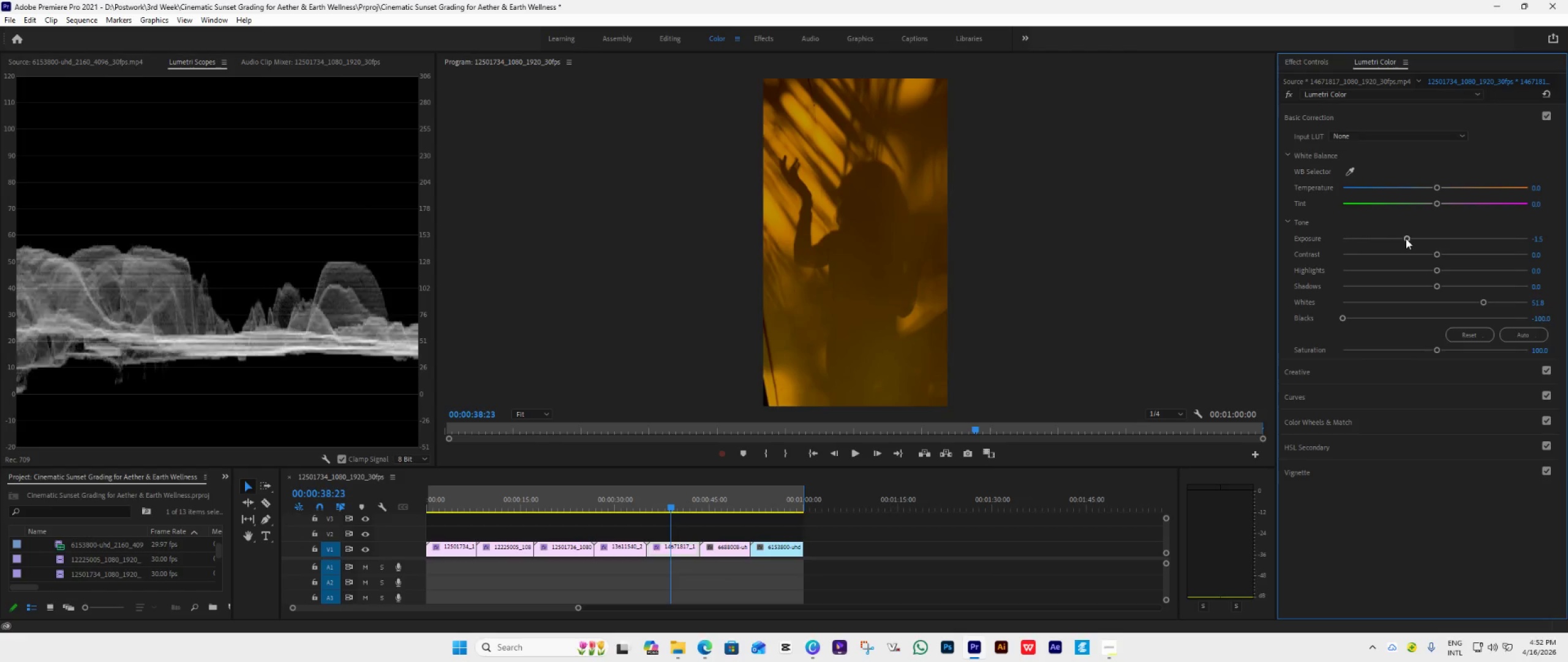 
triple_click([1406, 238])
 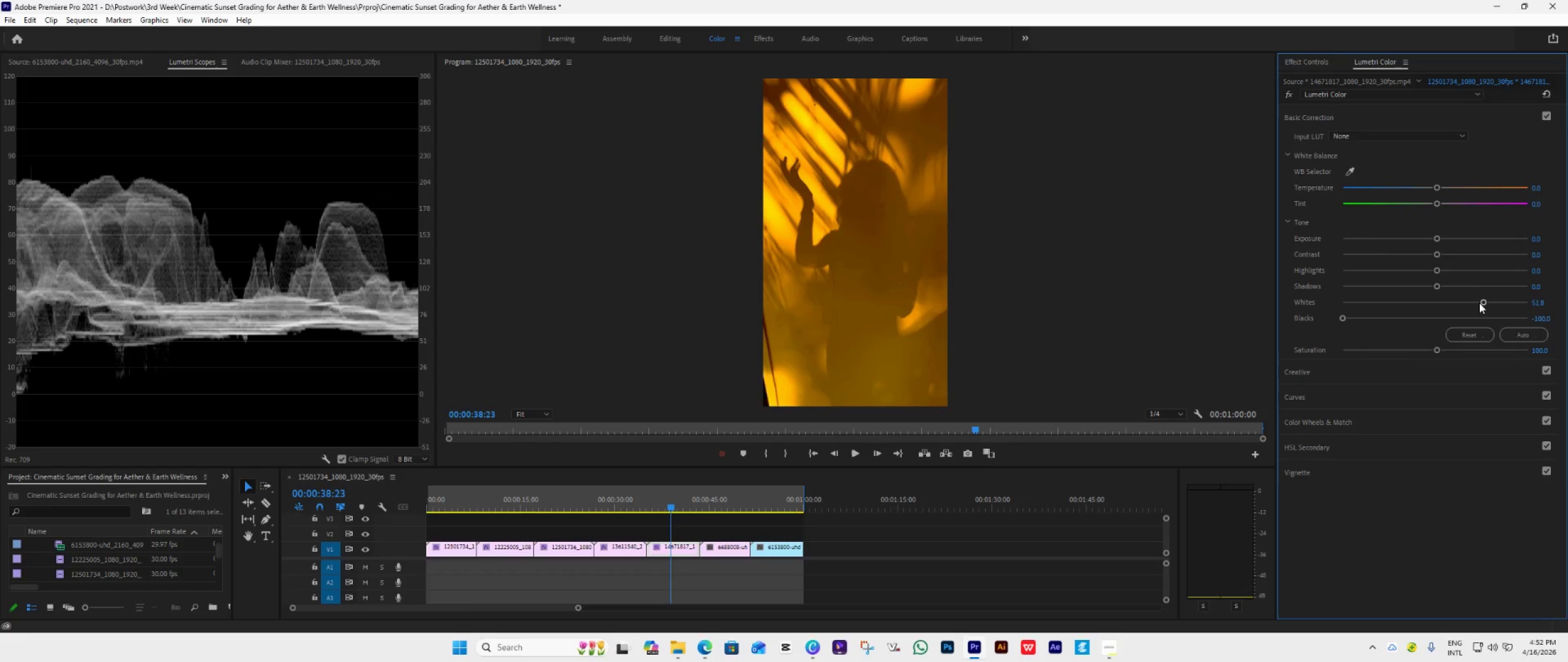 
left_click_drag(start_coordinate=[1479, 303], to_coordinate=[1553, 320])
 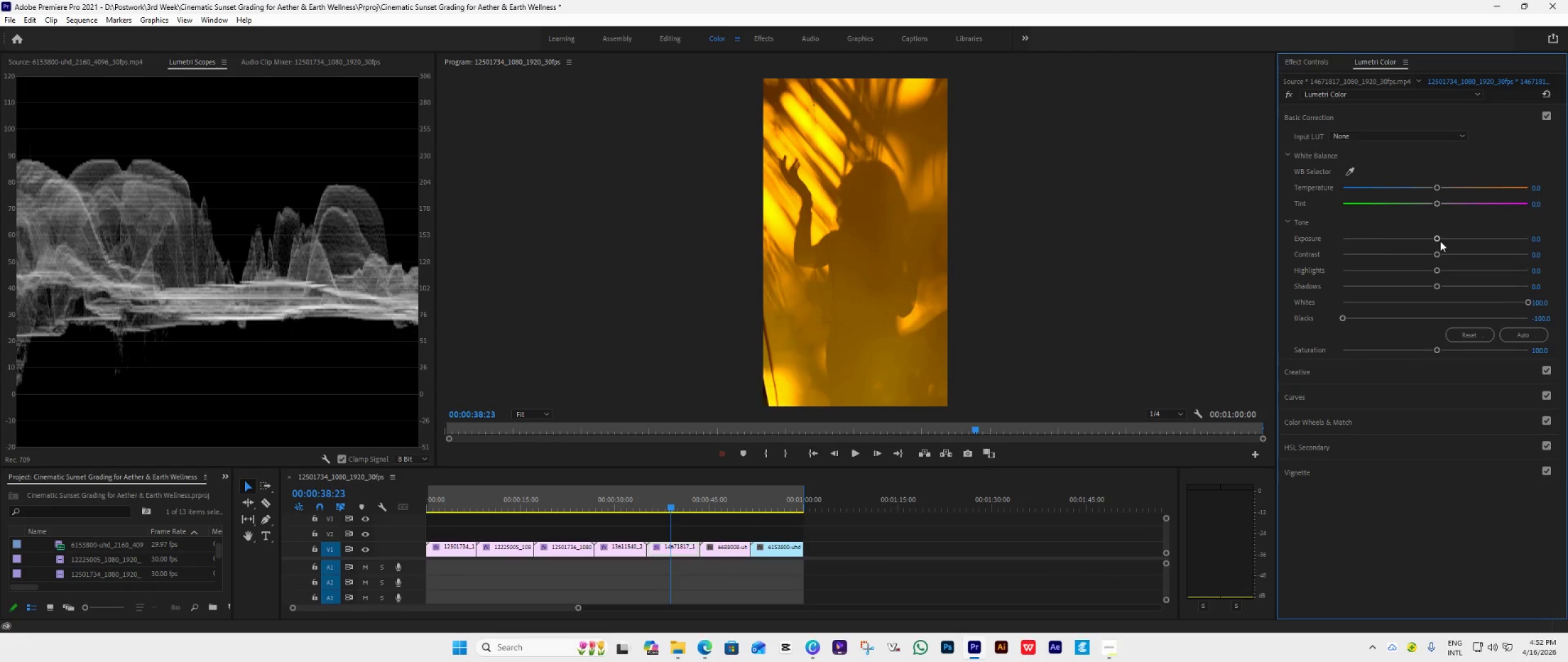 
left_click_drag(start_coordinate=[1440, 241], to_coordinate=[1422, 248])
 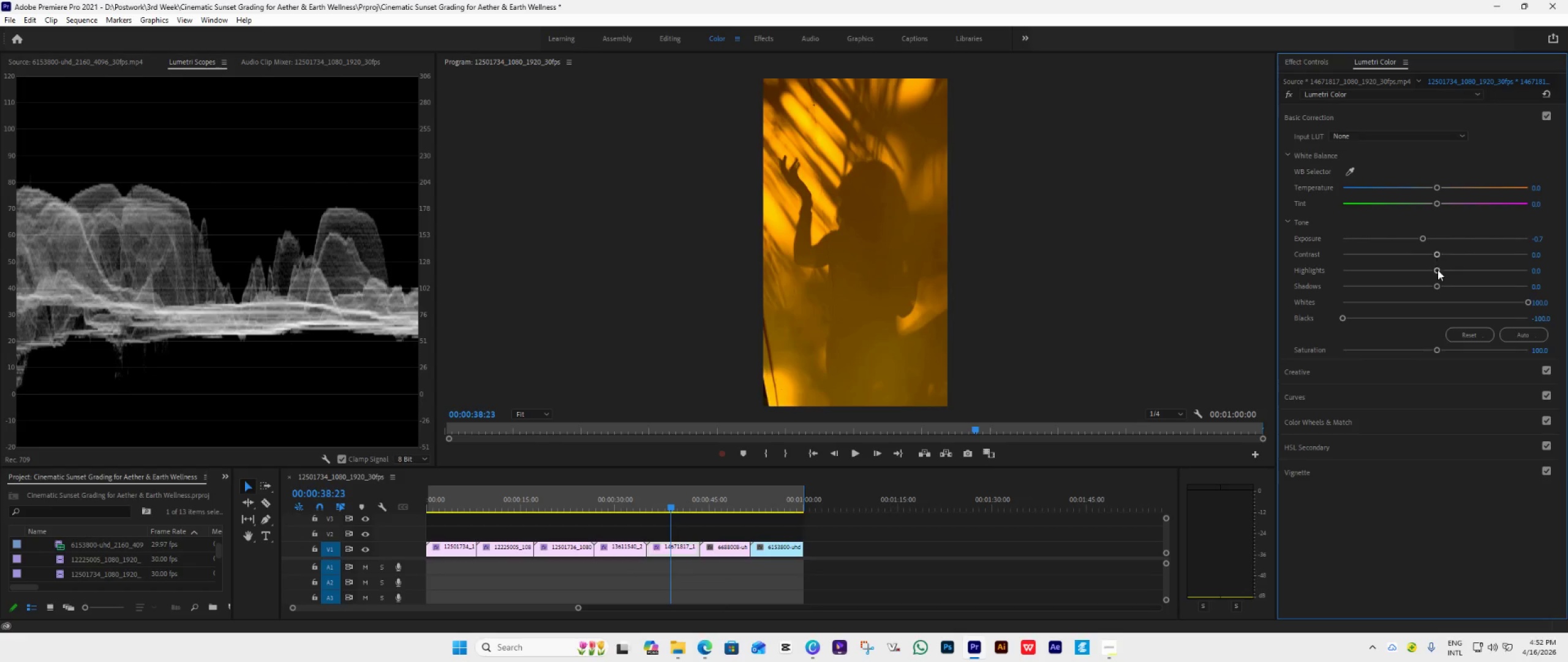 
left_click_drag(start_coordinate=[1438, 270], to_coordinate=[1502, 283])
 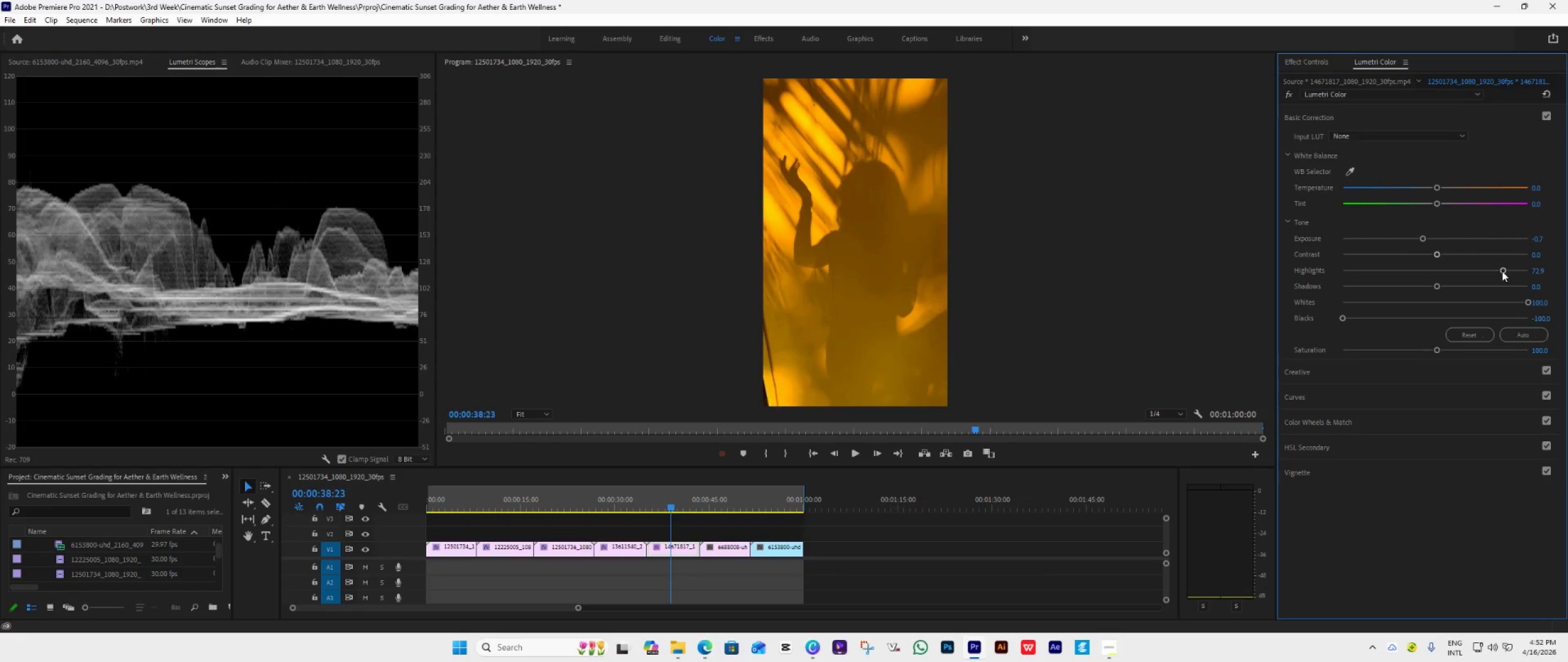 
left_click_drag(start_coordinate=[1502, 271], to_coordinate=[1530, 283])
 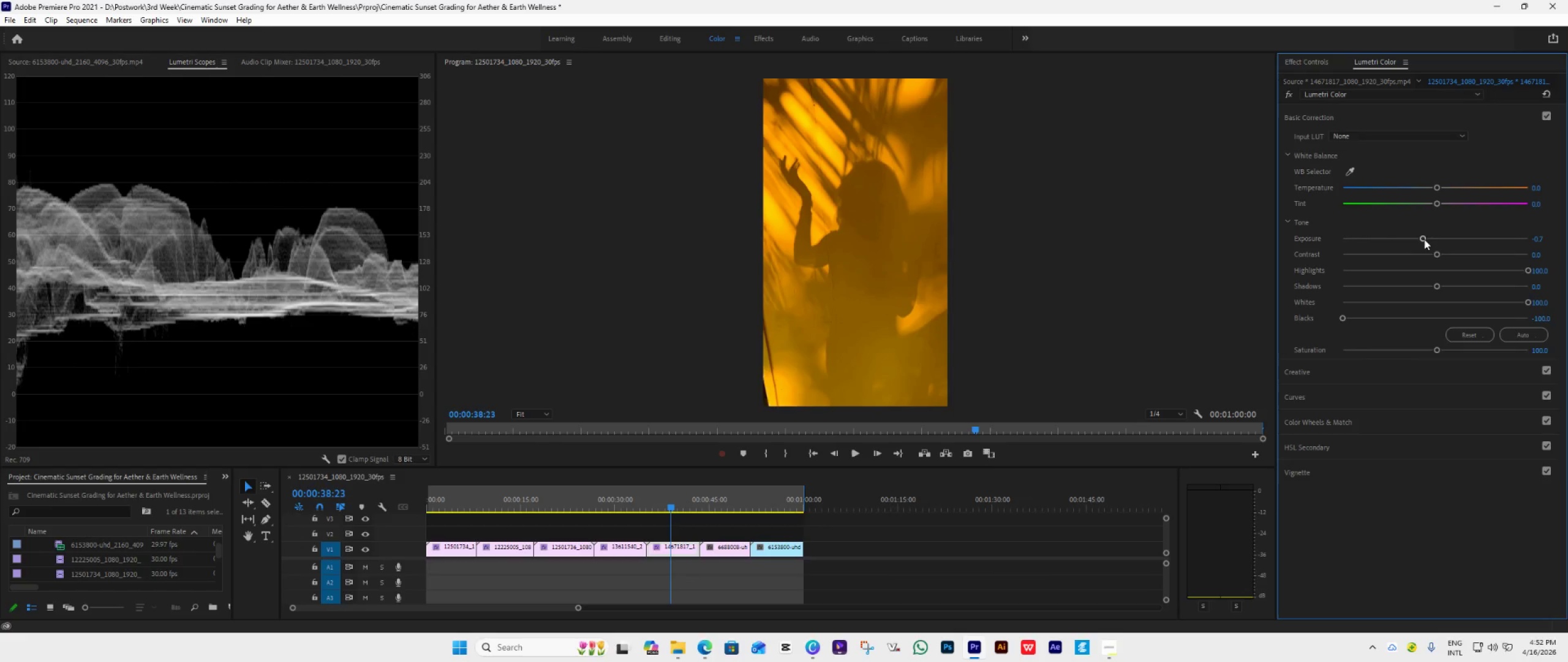 
left_click_drag(start_coordinate=[1423, 238], to_coordinate=[1438, 243])
 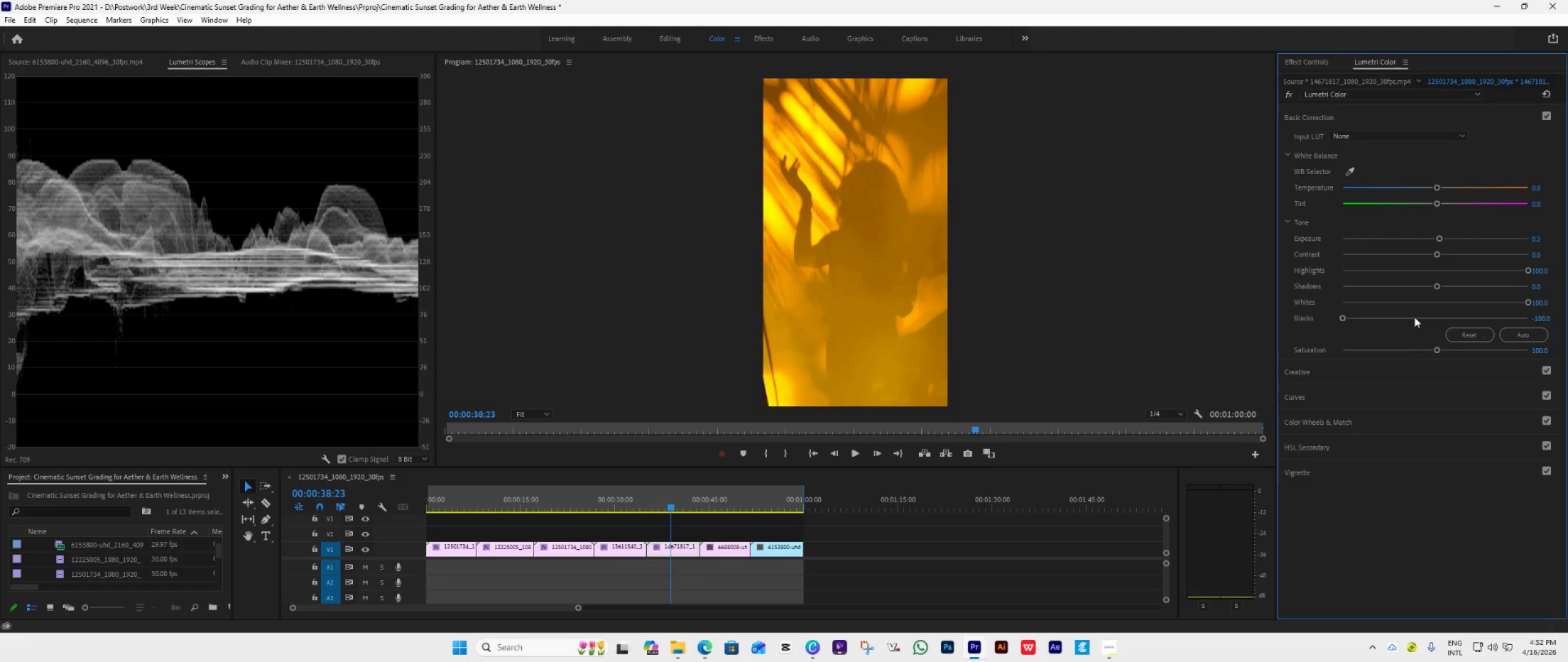 
left_click_drag(start_coordinate=[1342, 318], to_coordinate=[1335, 319])
 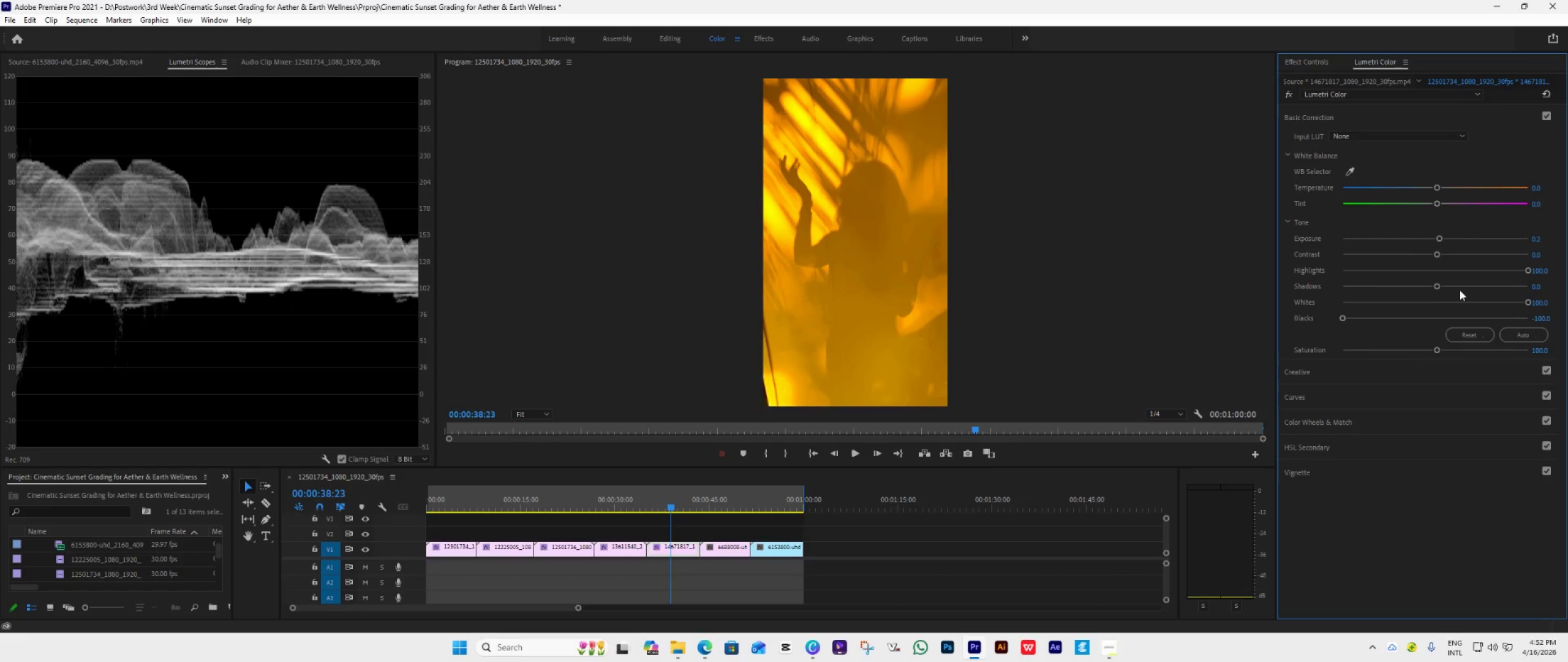 
left_click_drag(start_coordinate=[1436, 286], to_coordinate=[1280, 310])
 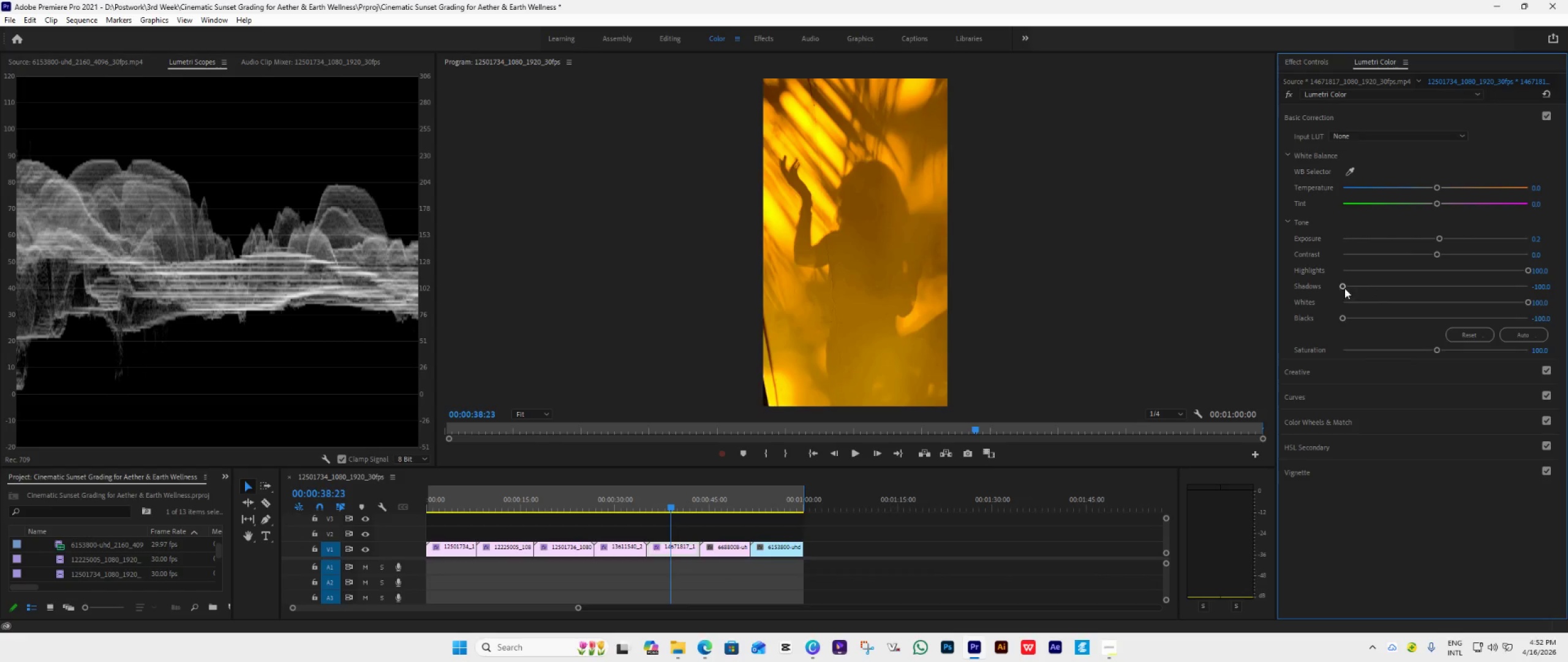 
left_click_drag(start_coordinate=[1344, 286], to_coordinate=[1325, 294])
 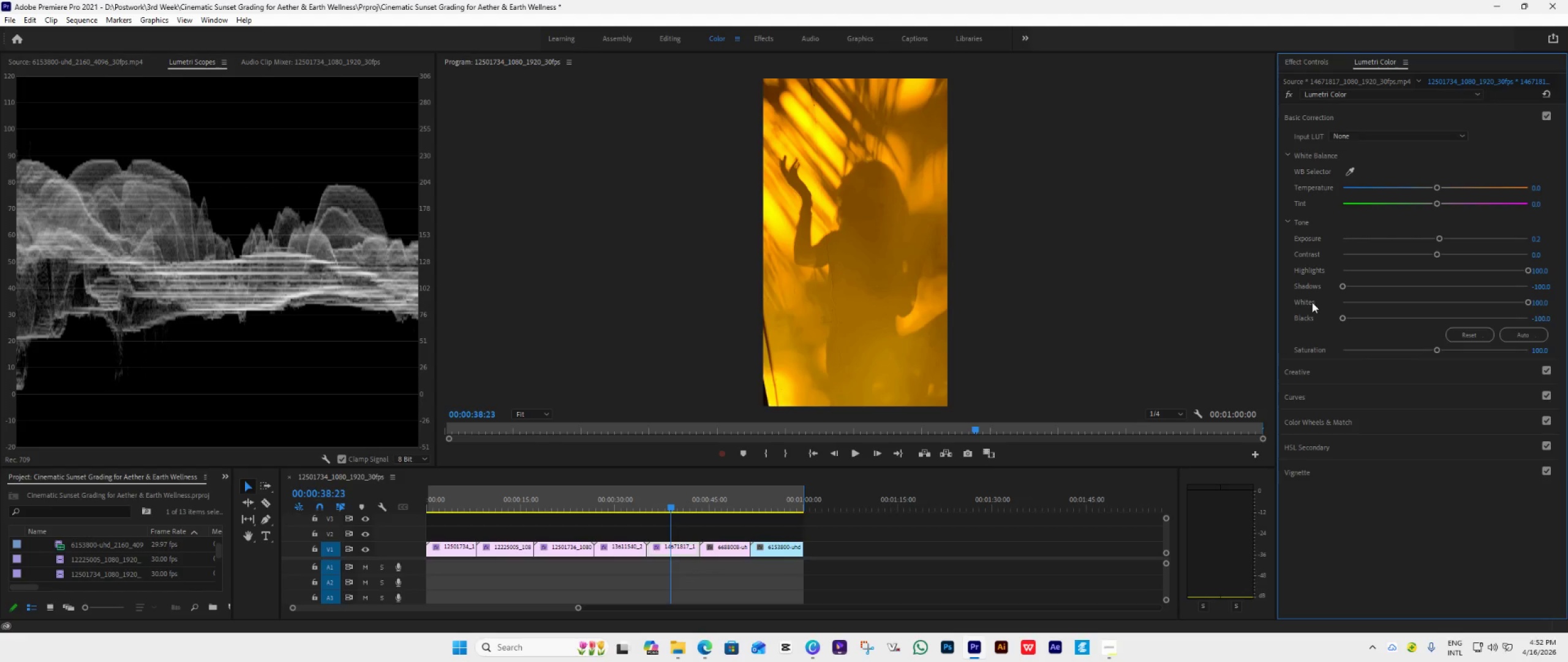 
key(Space)
 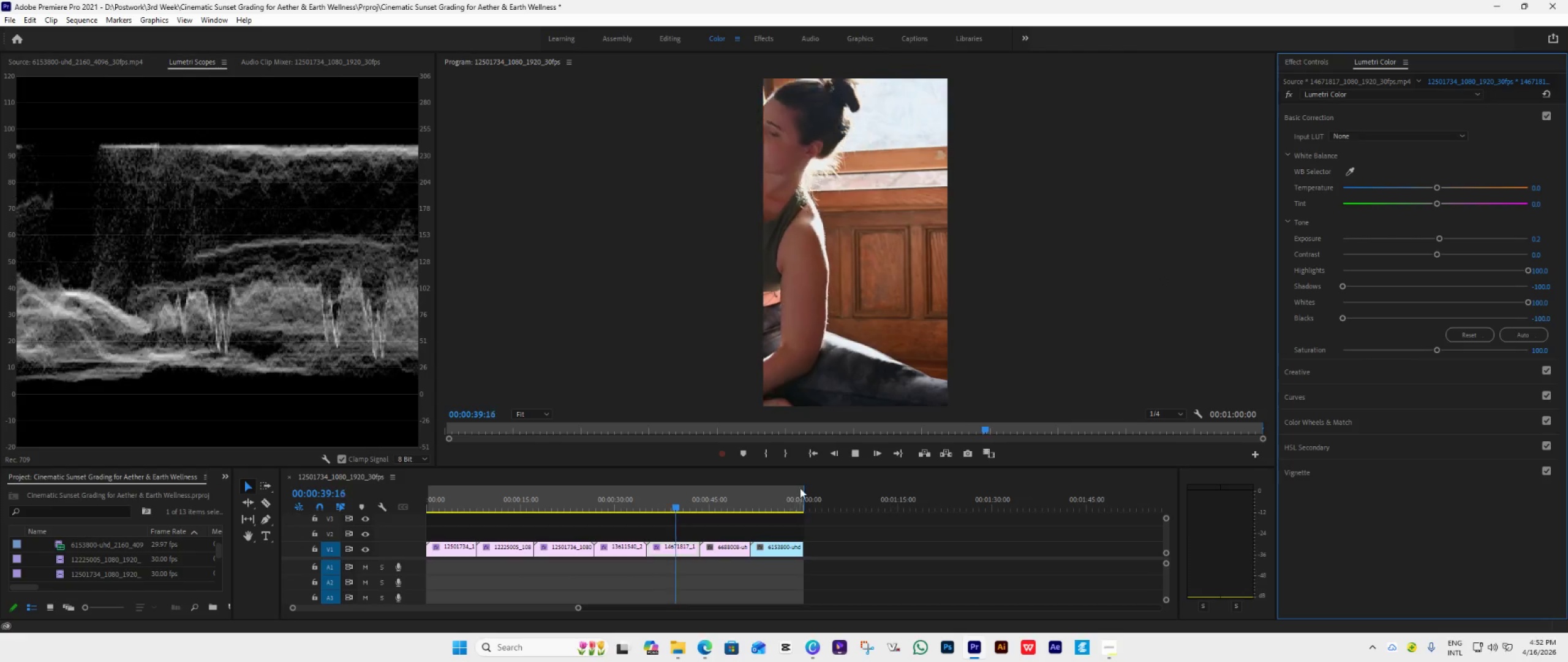 
key(Space)
 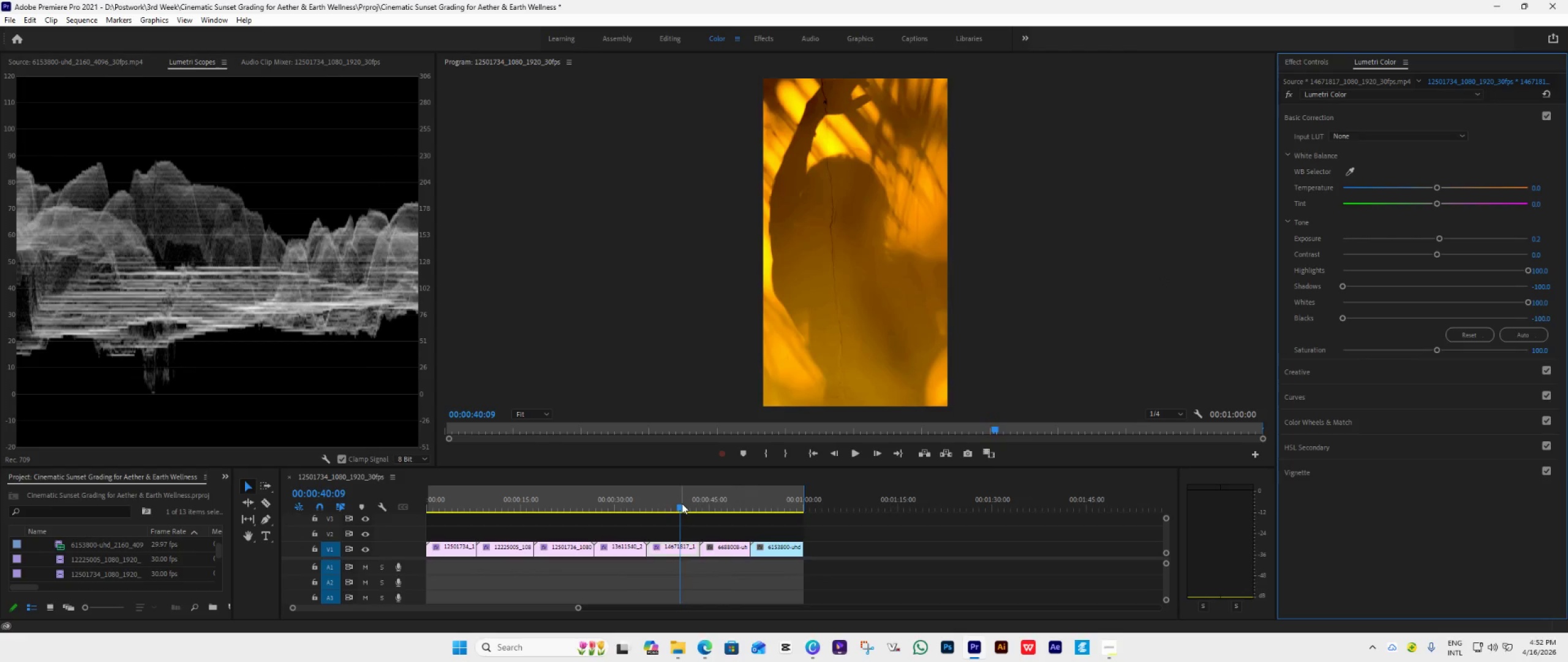 
left_click_drag(start_coordinate=[682, 503], to_coordinate=[674, 501])
 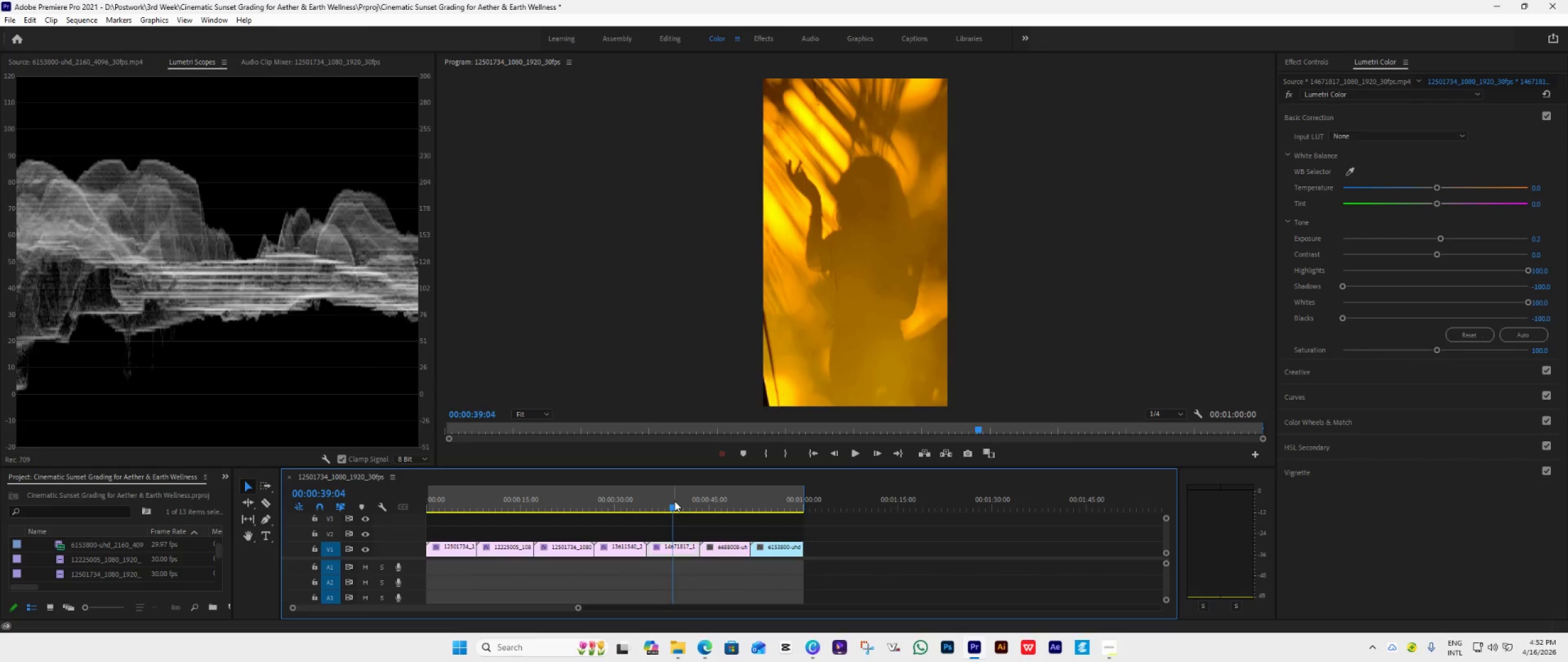 
key(Space)
 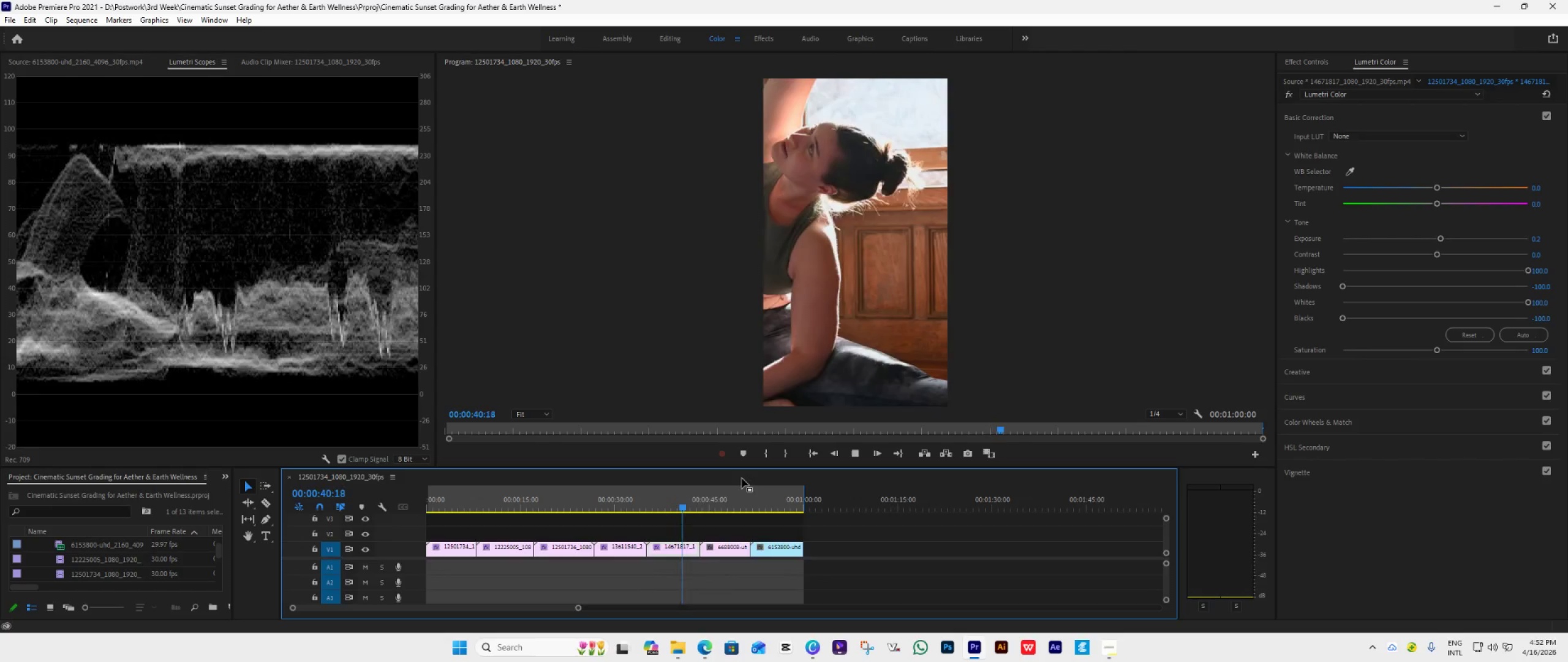 
key(Space)
 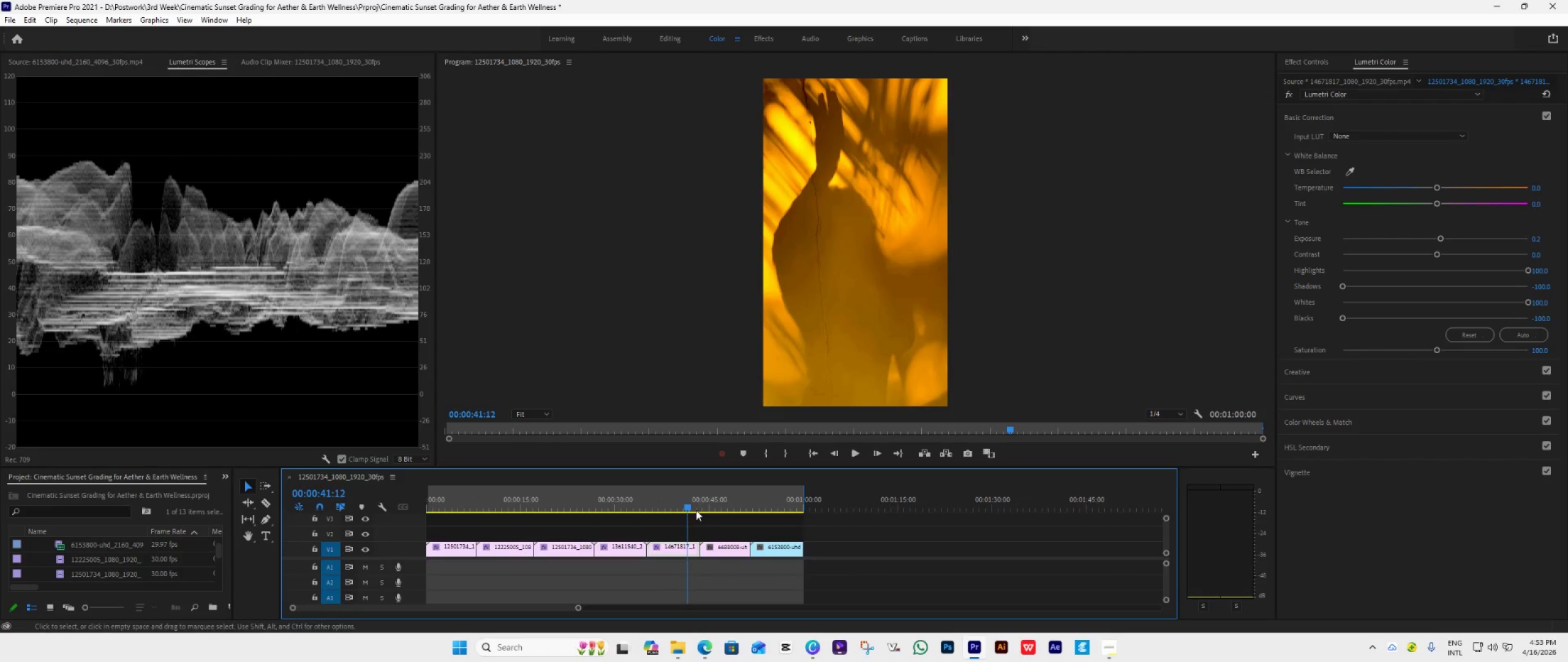 
left_click_drag(start_coordinate=[690, 505], to_coordinate=[772, 549])
 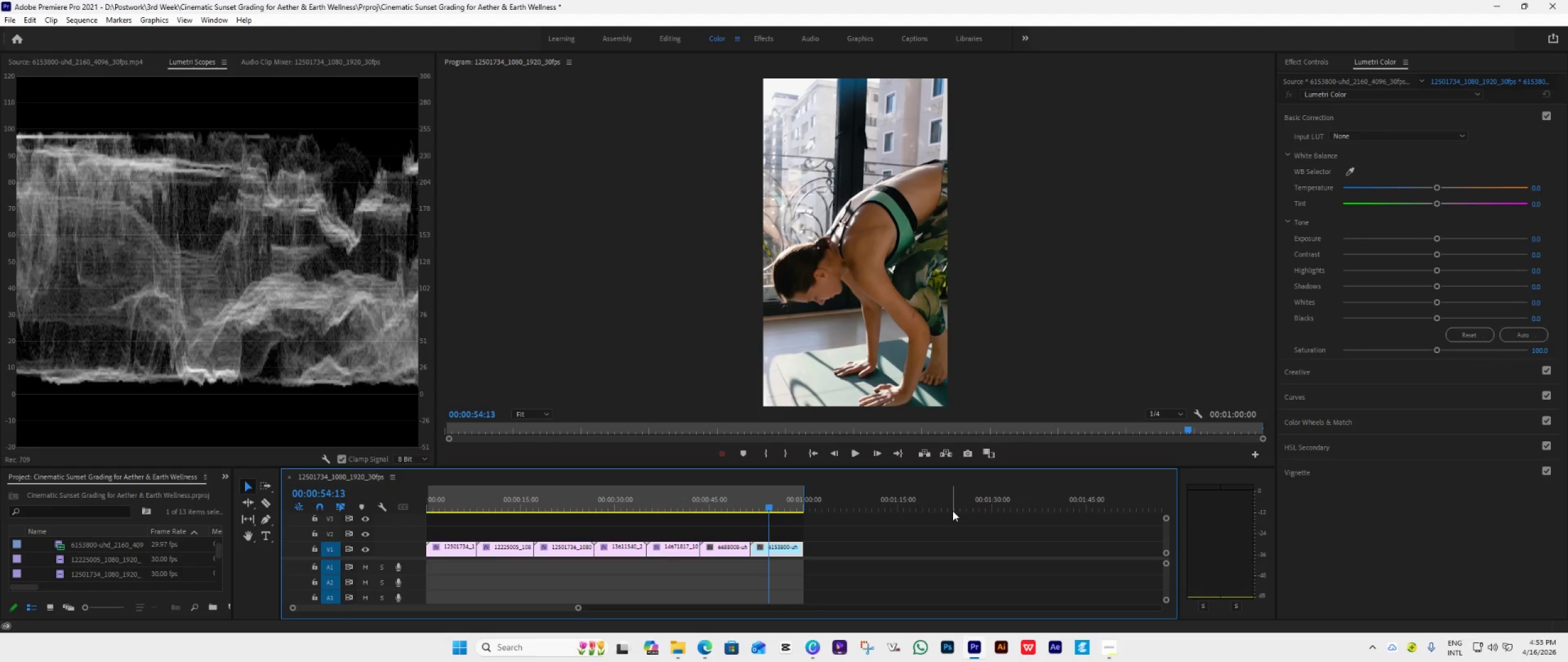 
key(Shift+ShiftLeft)
 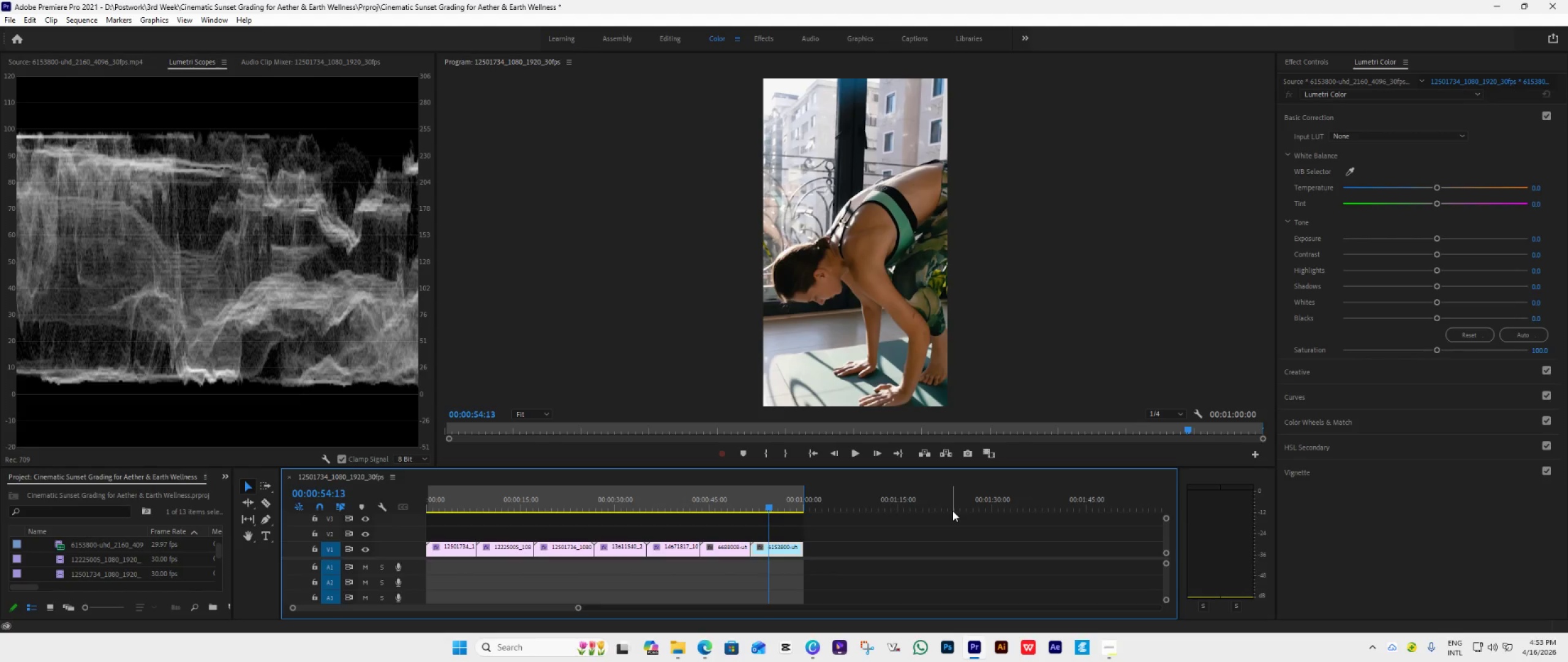 
key(Control+S)
 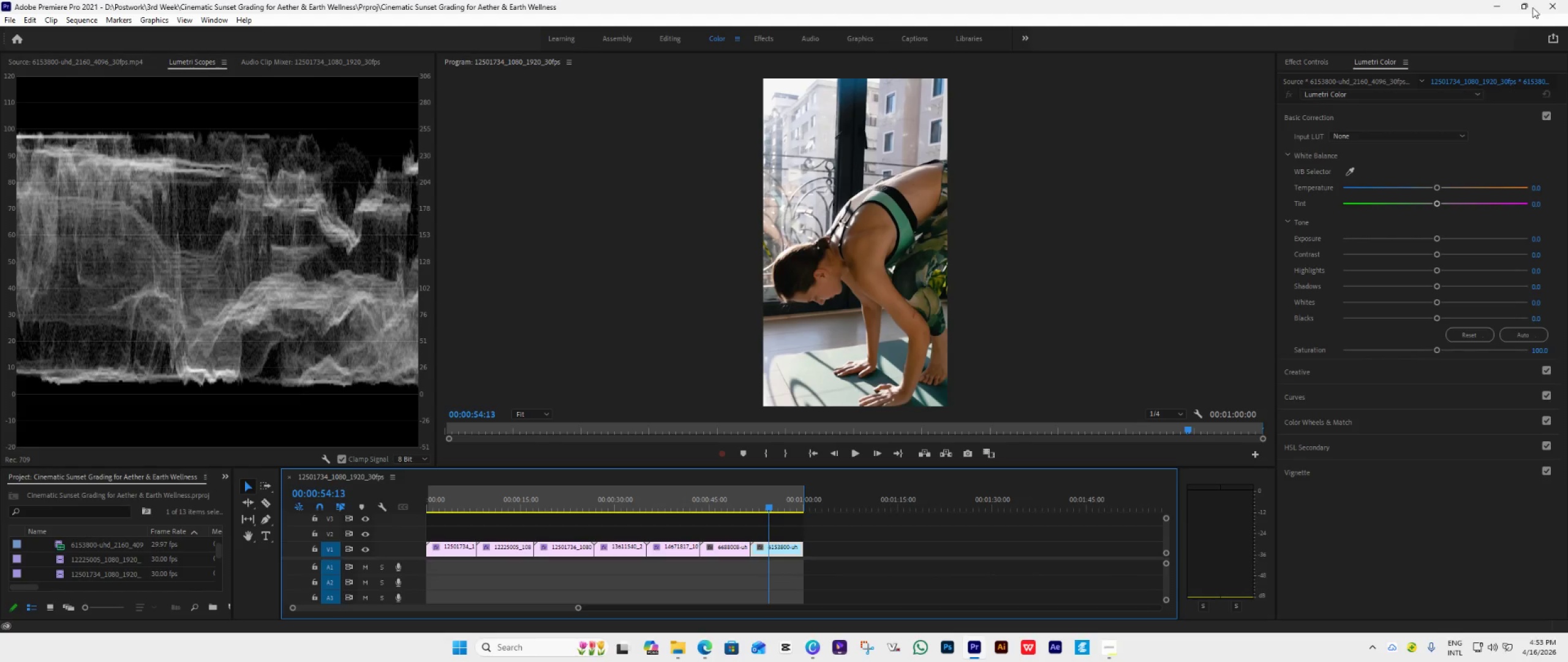 
left_click([1542, 1])
 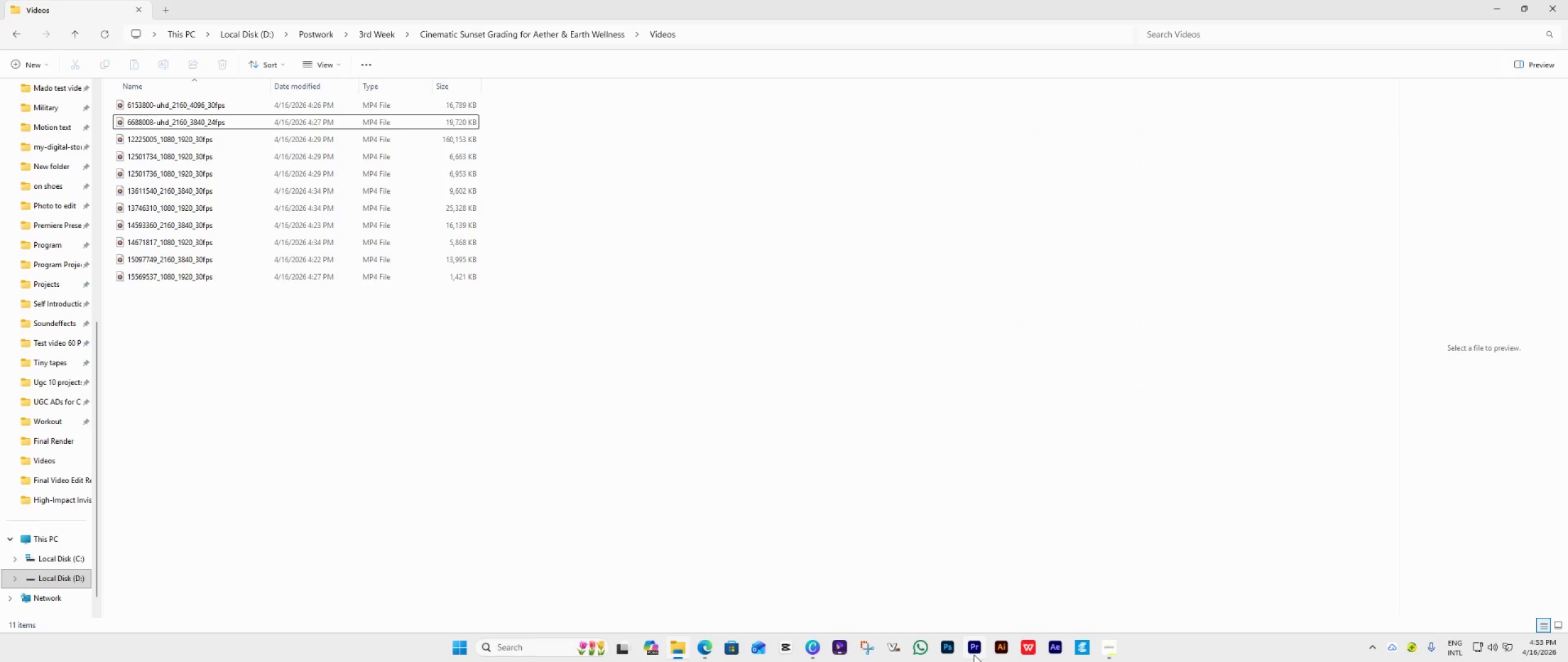 
left_click([974, 651])
 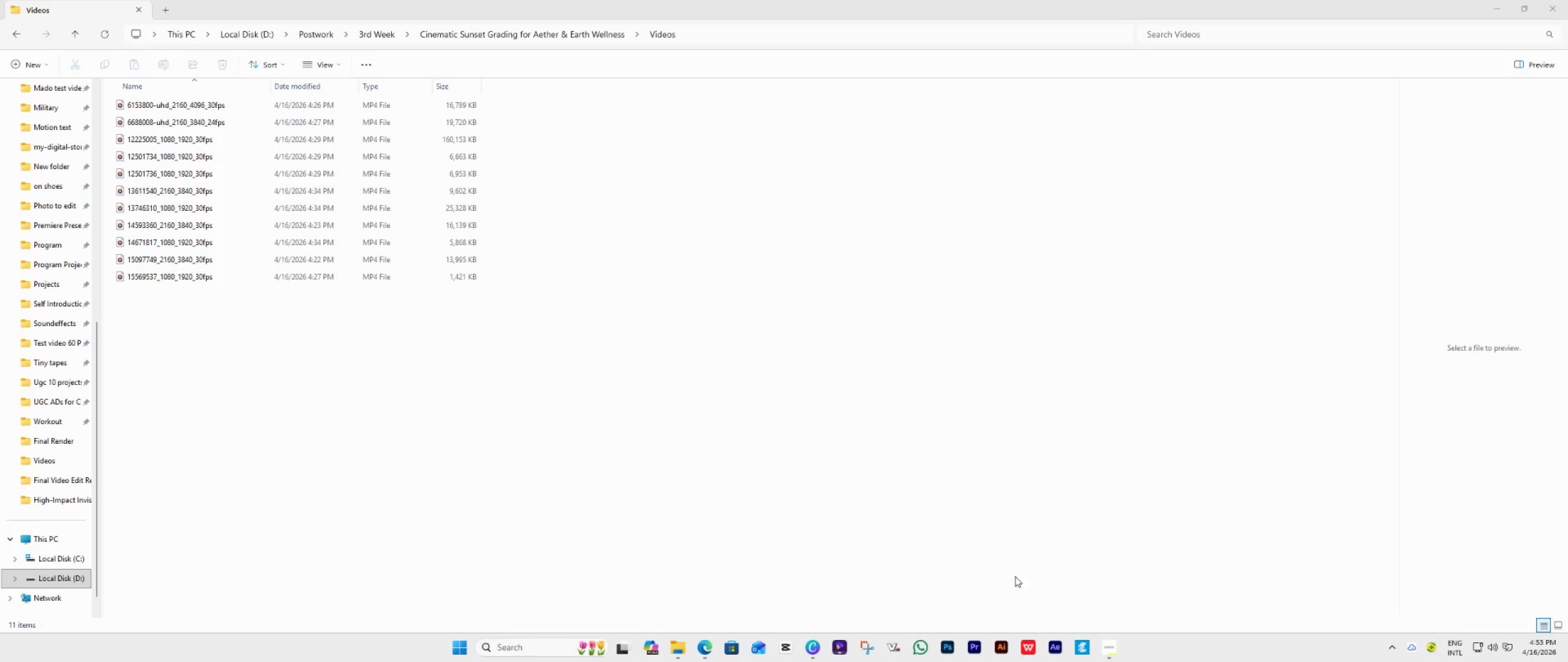 
wait(9.46)
 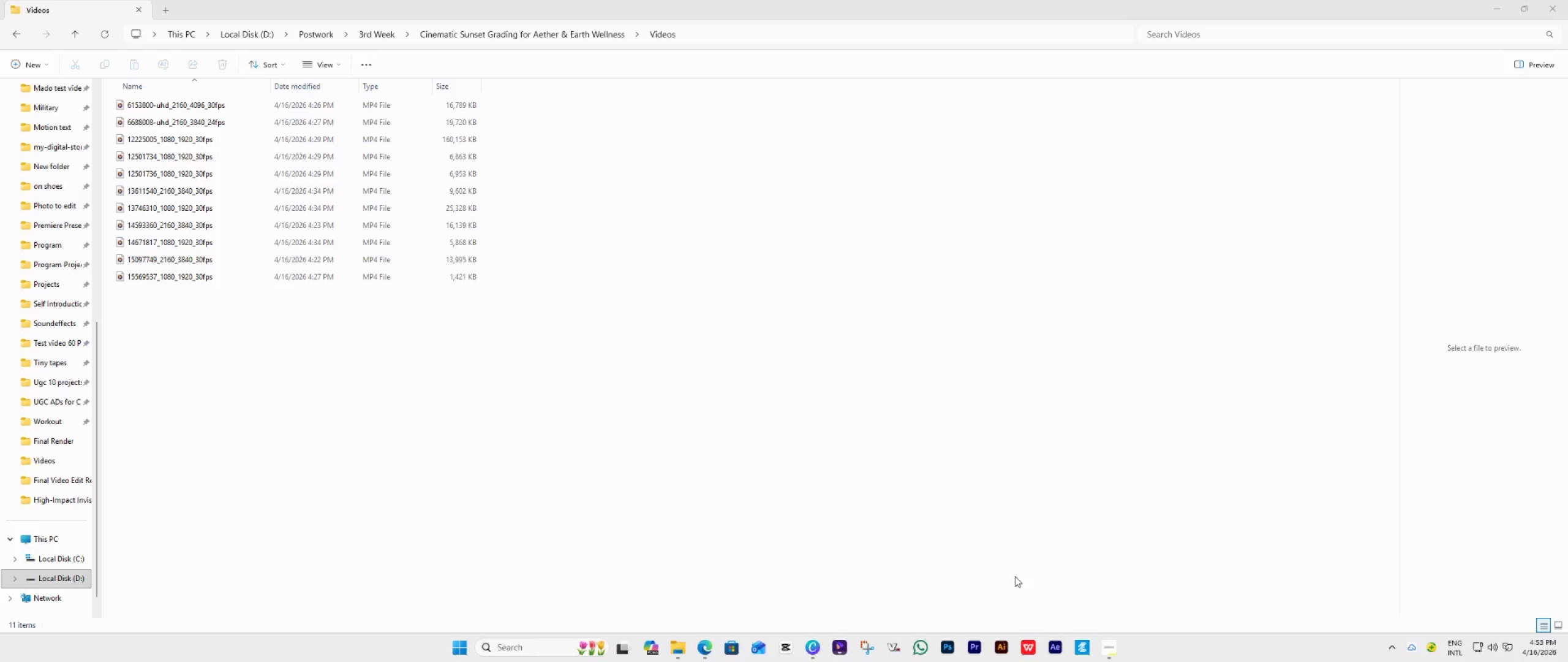 
left_click([608, 259])
 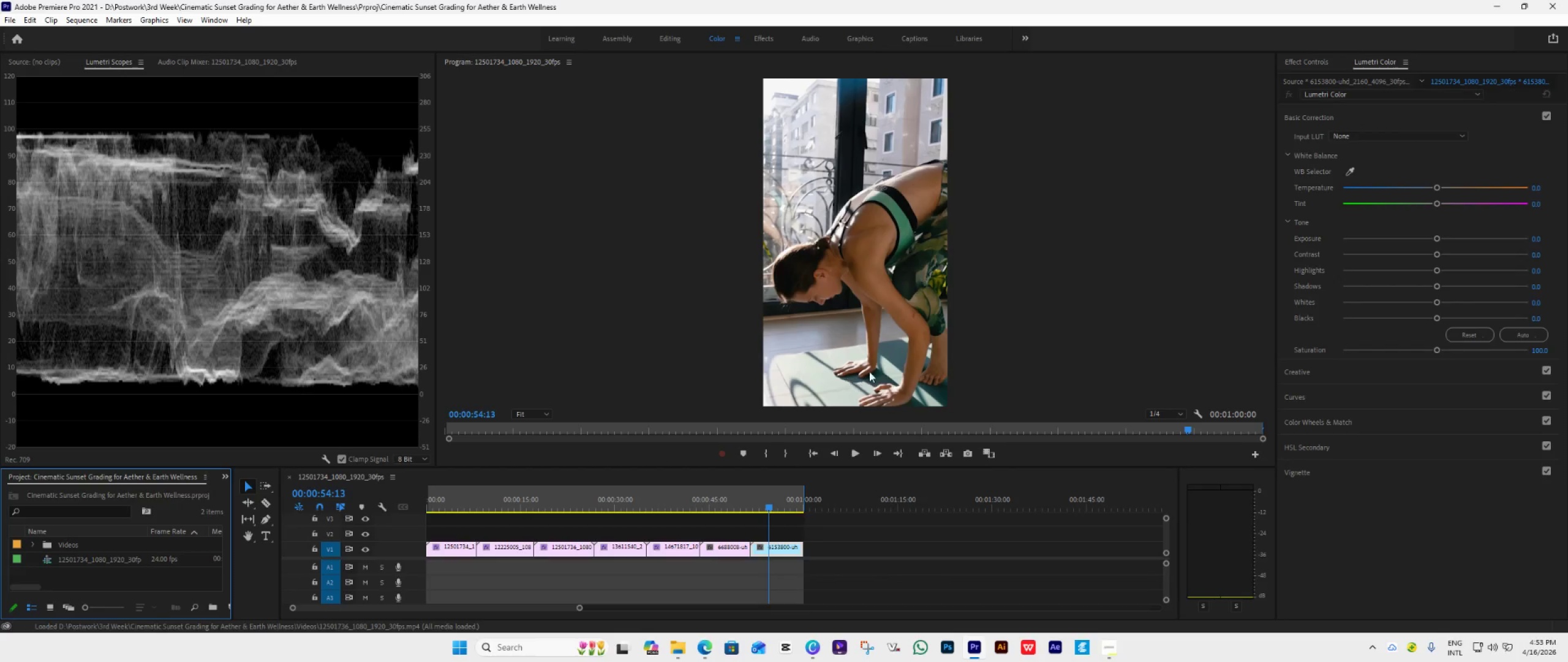 
left_click_drag(start_coordinate=[769, 506], to_coordinate=[727, 557])
 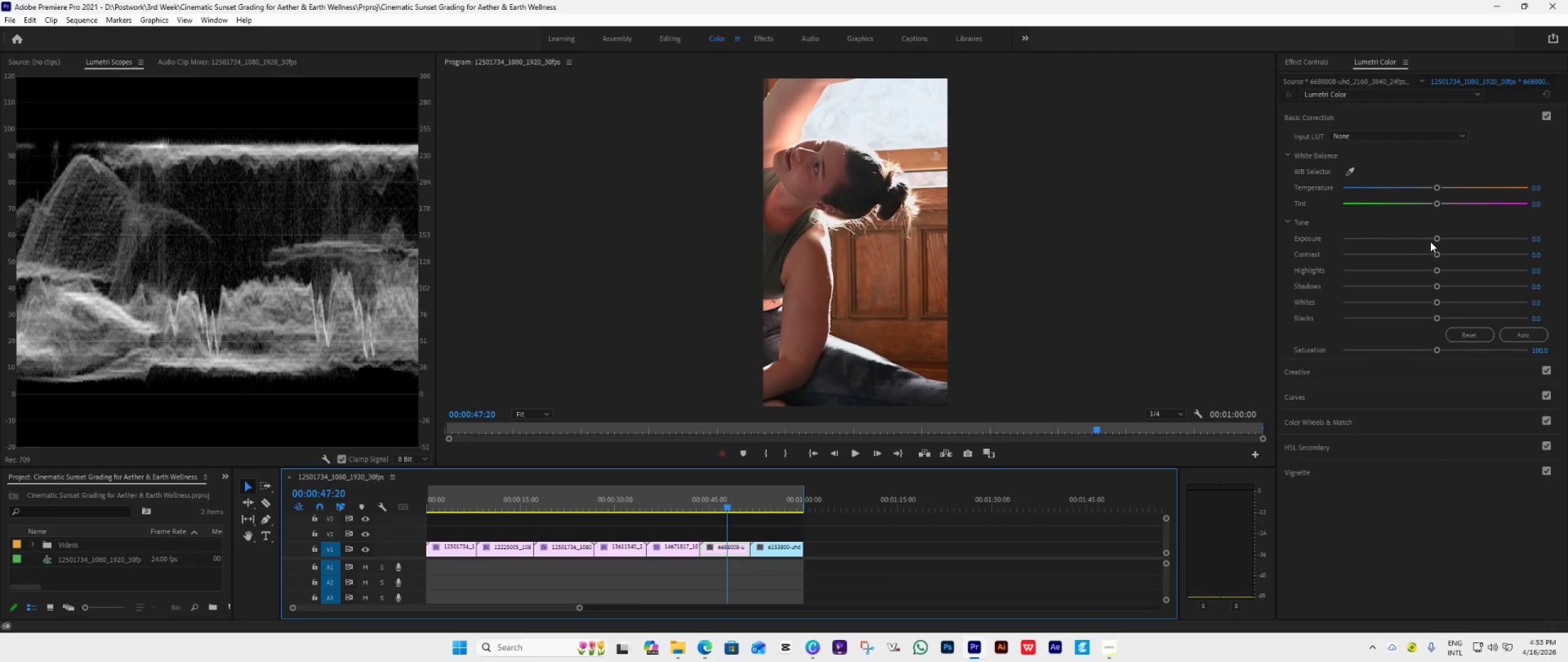 
left_click_drag(start_coordinate=[1431, 242], to_coordinate=[1422, 247])
 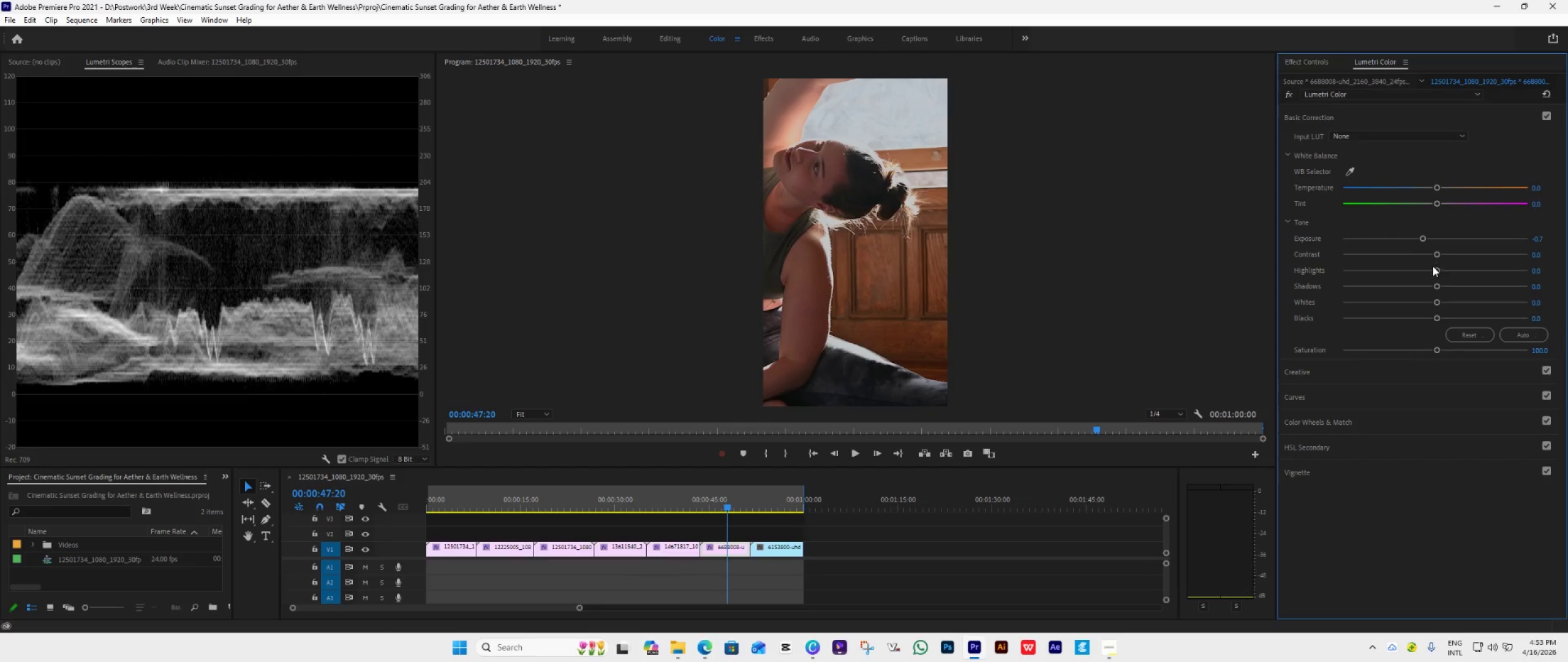 
left_click_drag(start_coordinate=[1433, 268], to_coordinate=[1556, 303])
 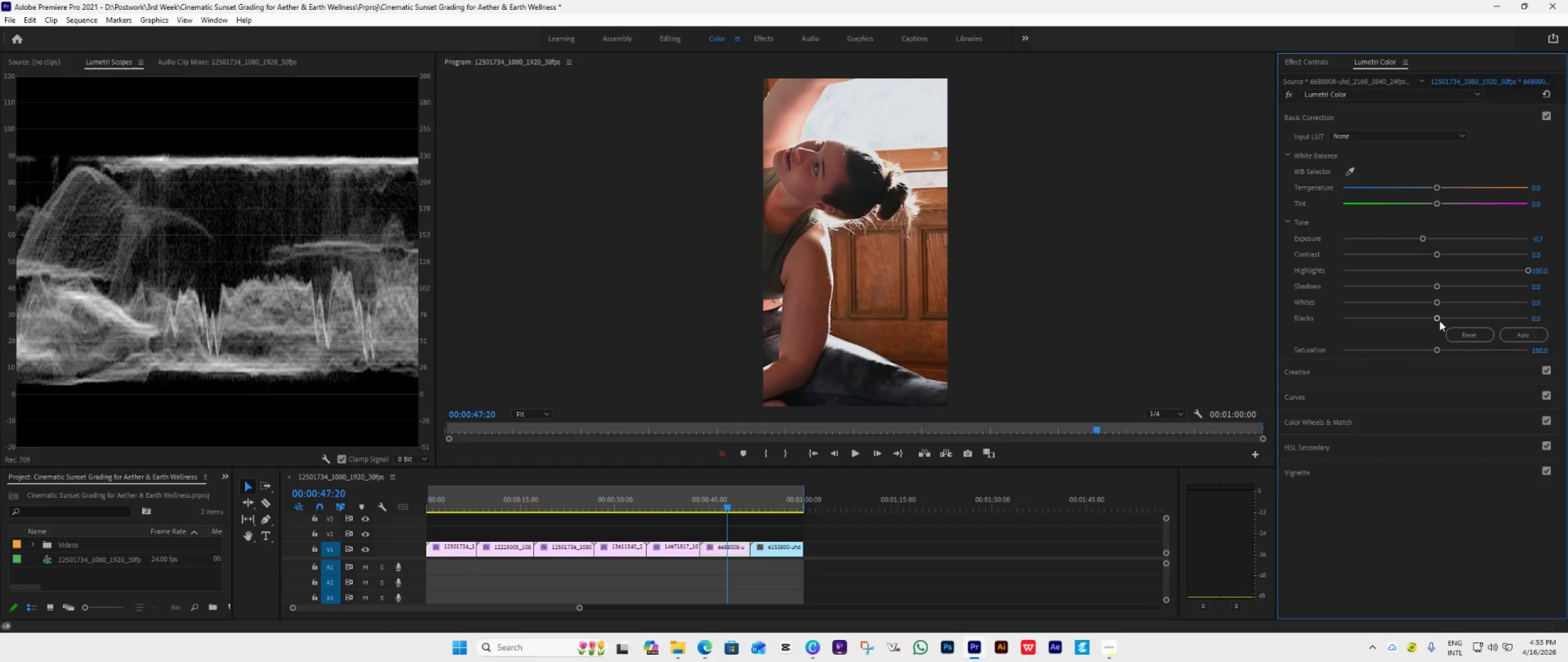 
left_click_drag(start_coordinate=[1439, 321], to_coordinate=[1449, 322])
 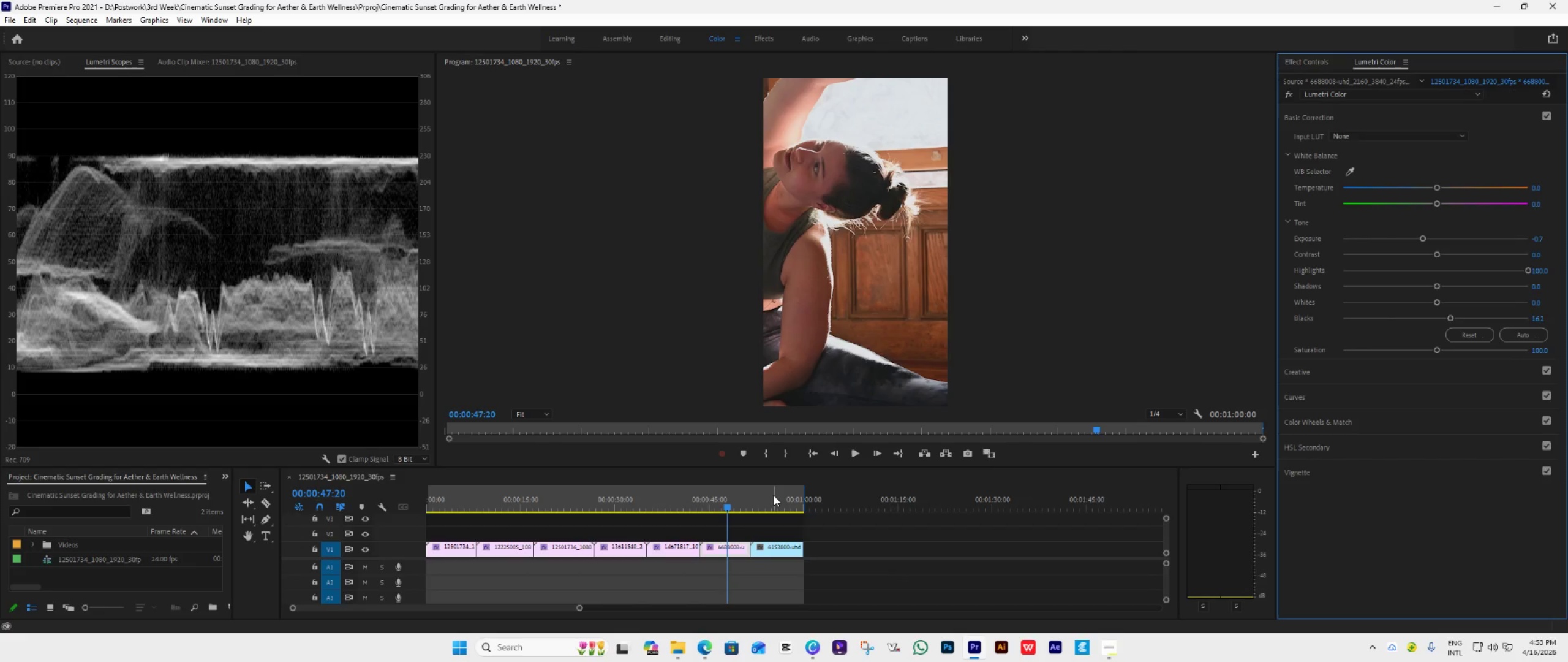 
left_click([774, 495])
 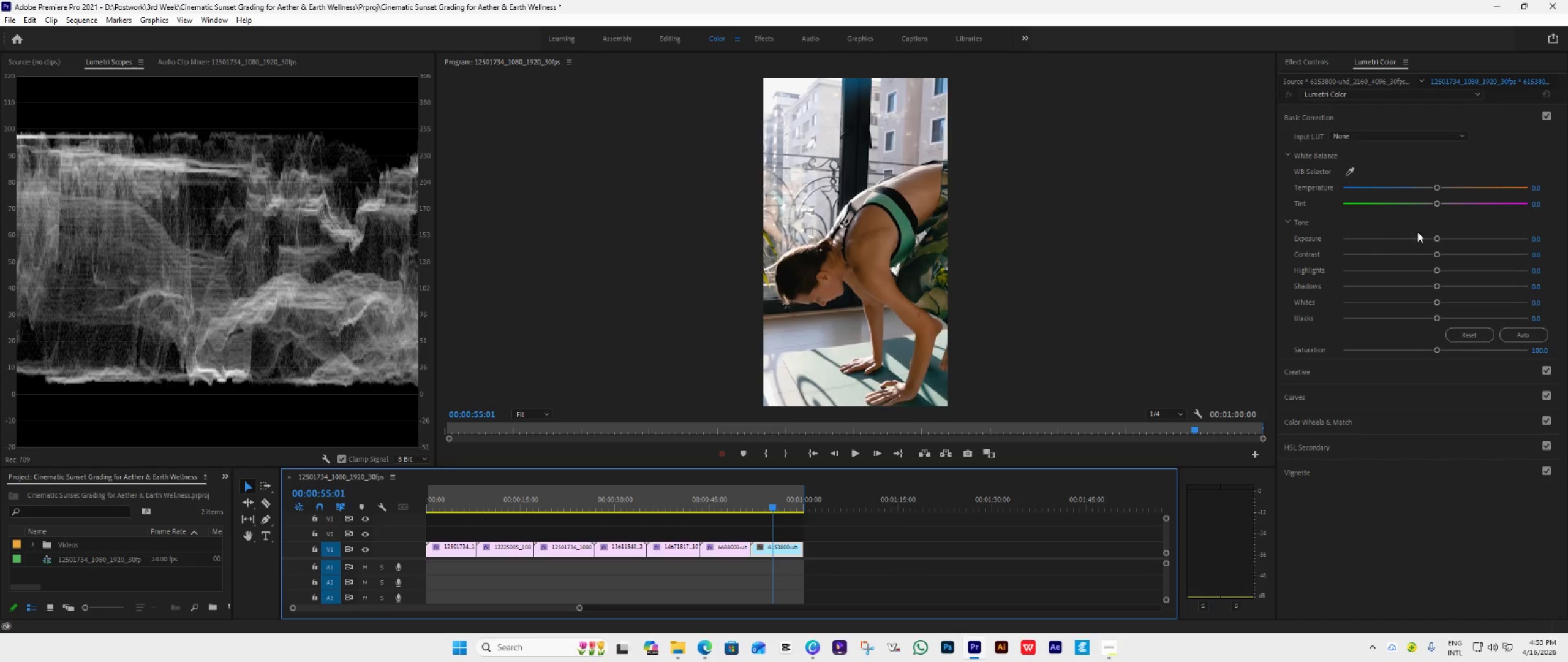 
left_click_drag(start_coordinate=[1437, 239], to_coordinate=[1421, 246])
 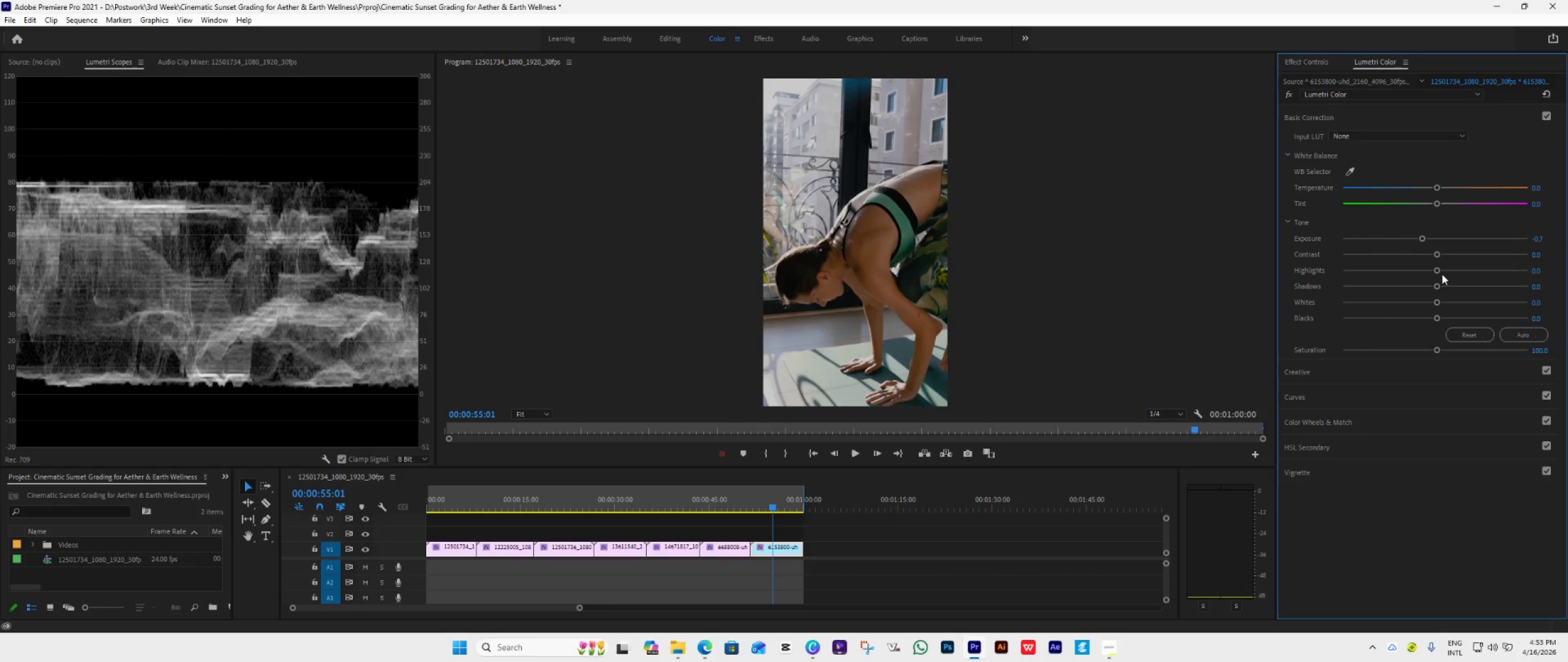 
left_click_drag(start_coordinate=[1440, 273], to_coordinate=[1526, 277])
 